 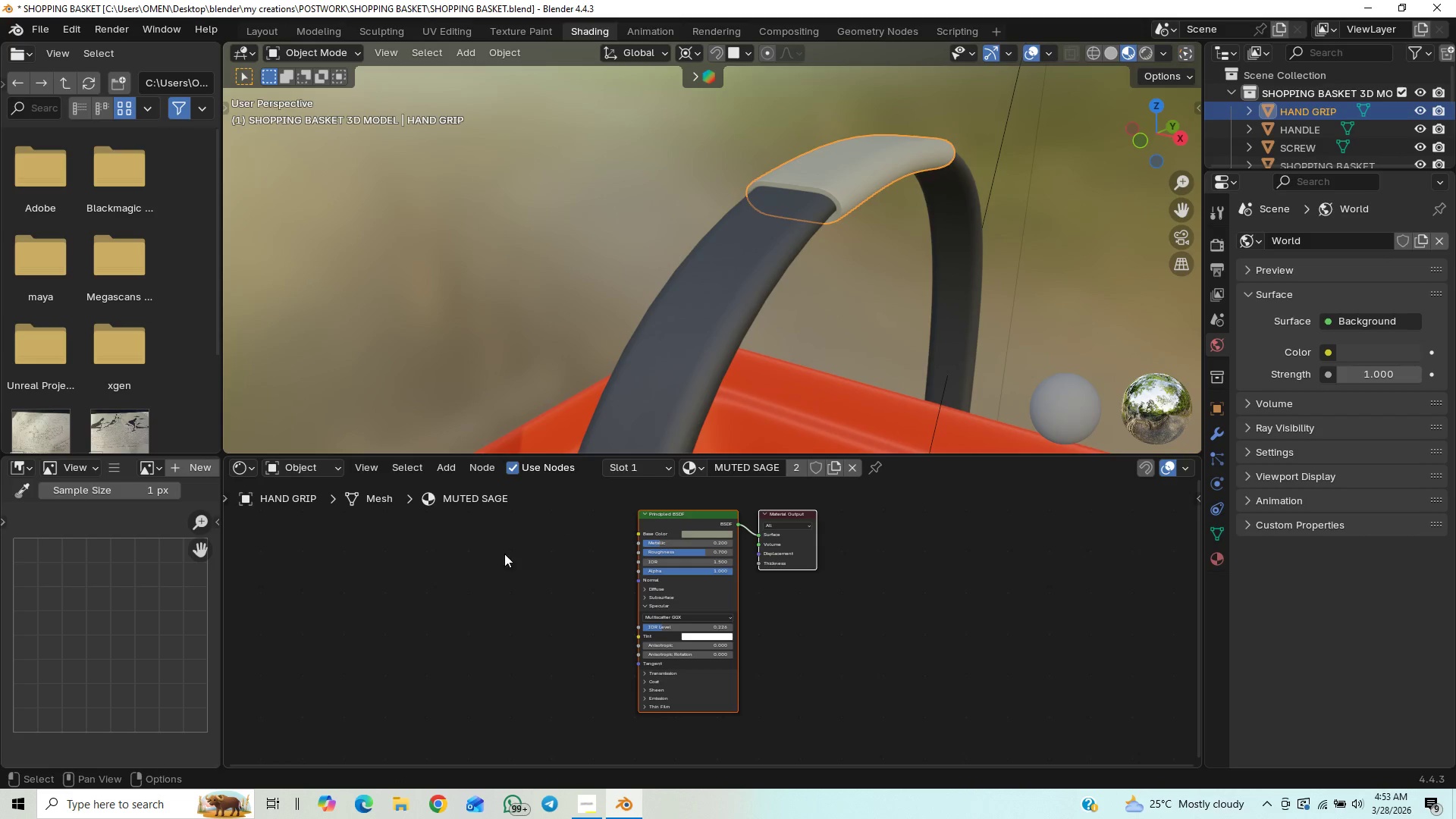 
key(Shift+A)
 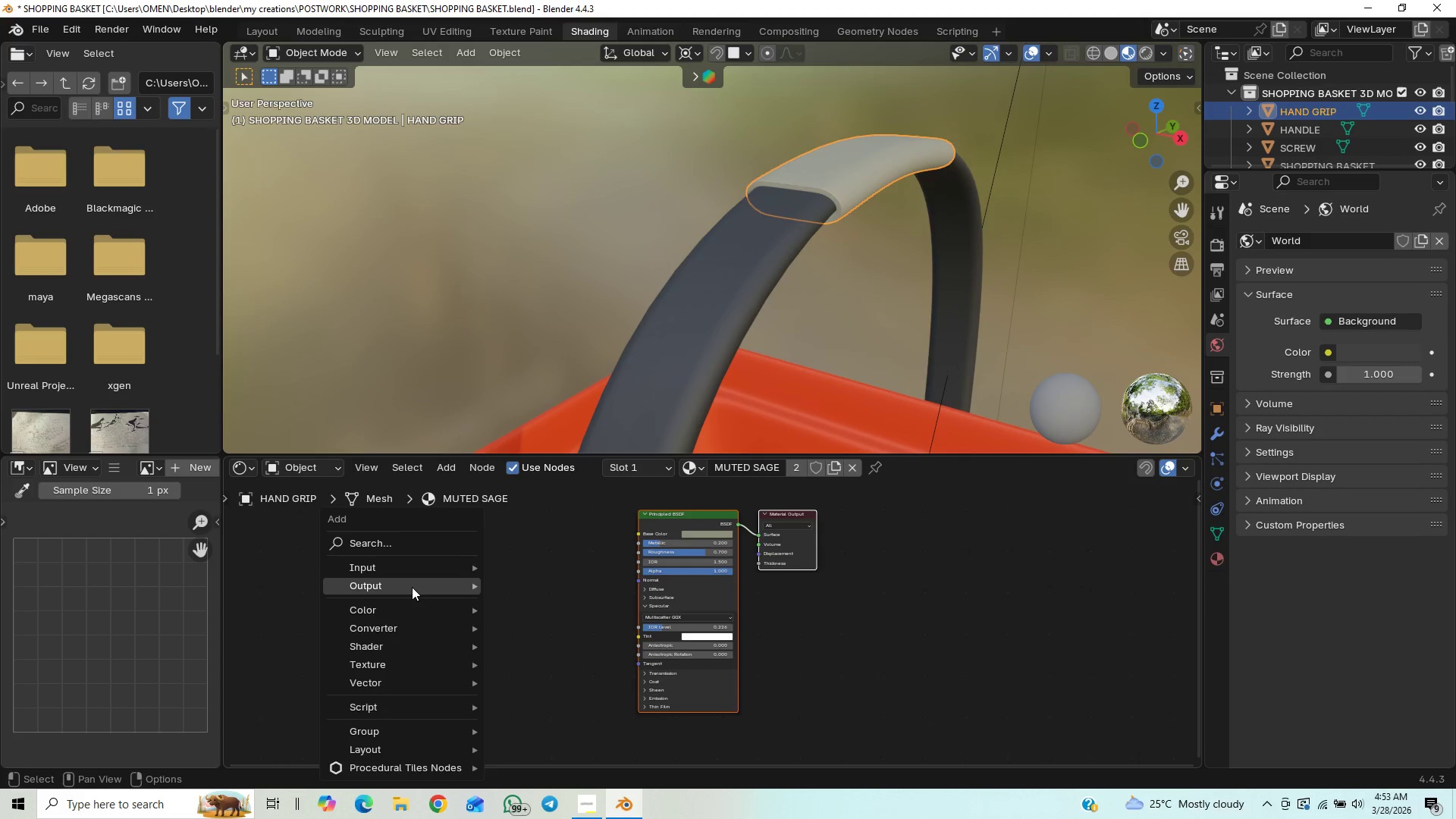 
type(noi)
 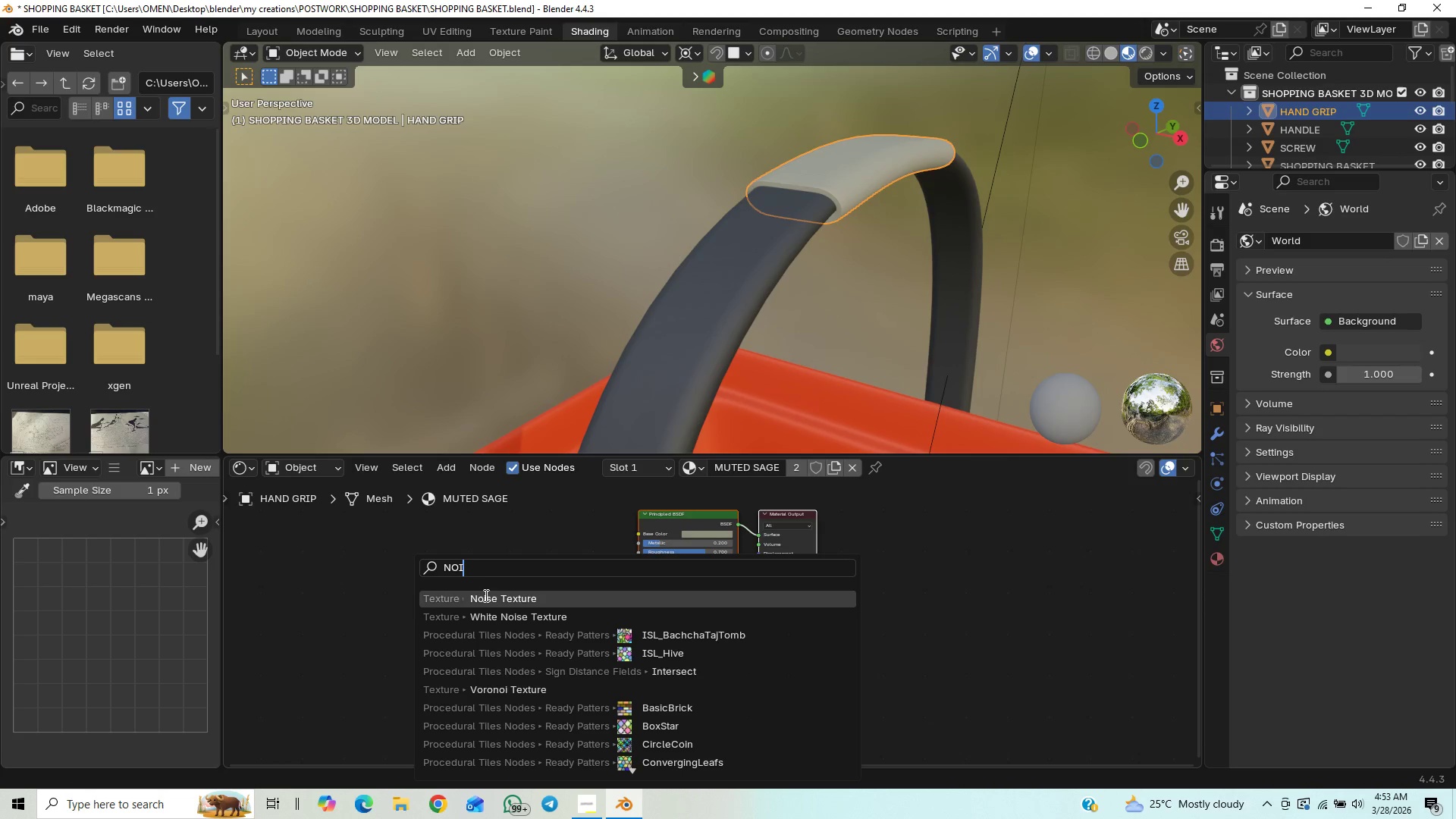 
left_click([485, 597])
 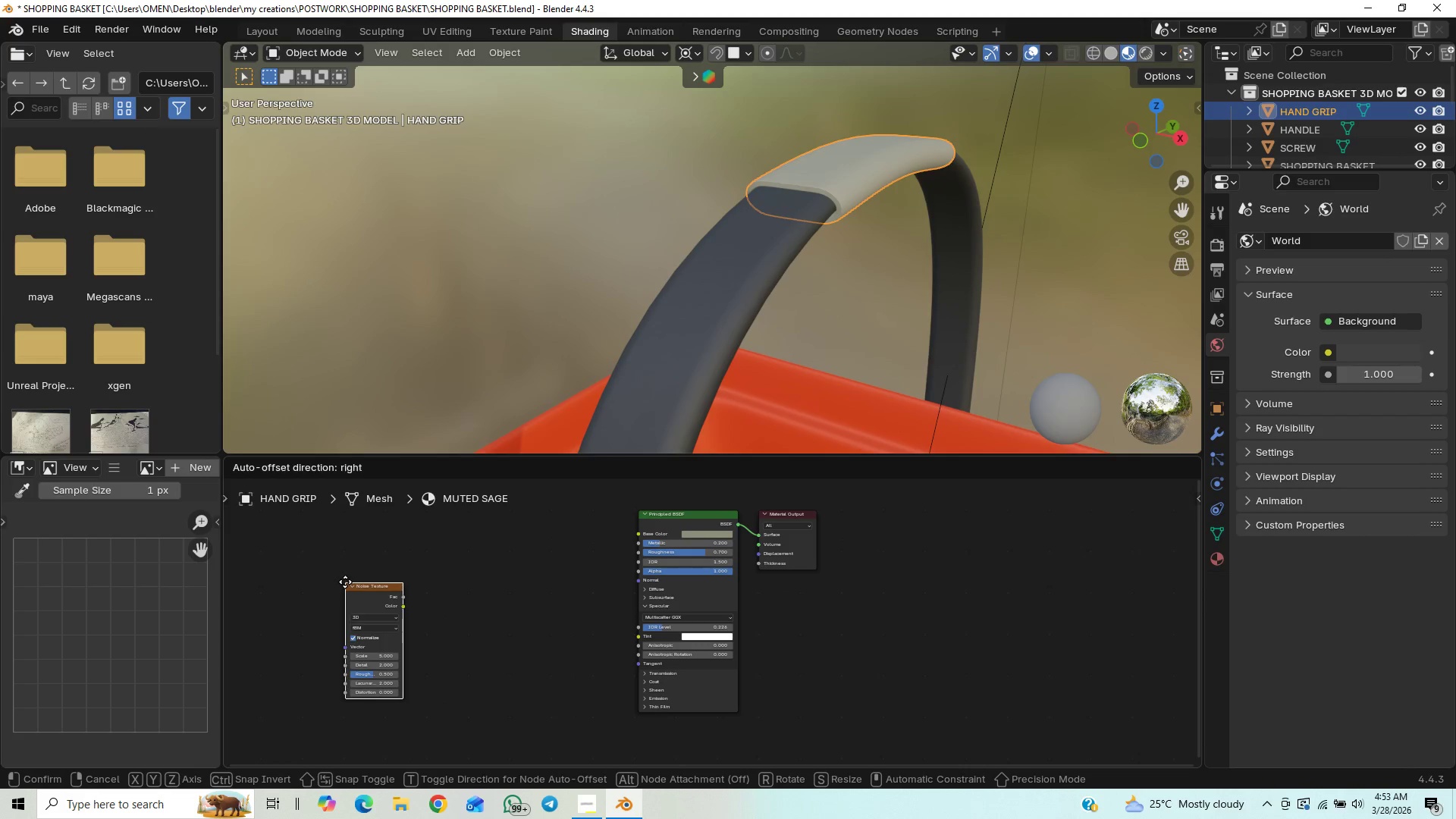 
left_click([344, 579])
 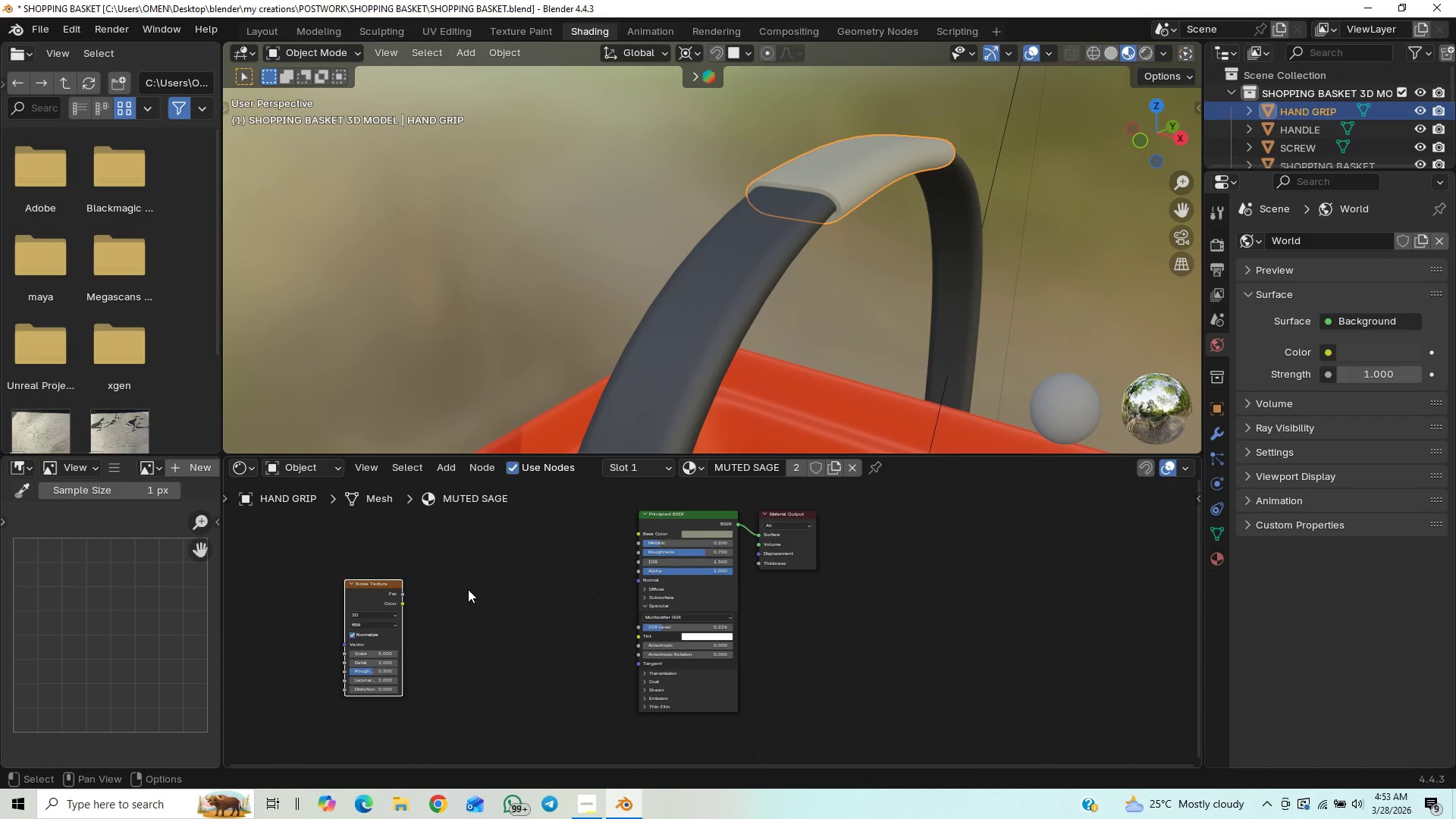 
type(Abu)
 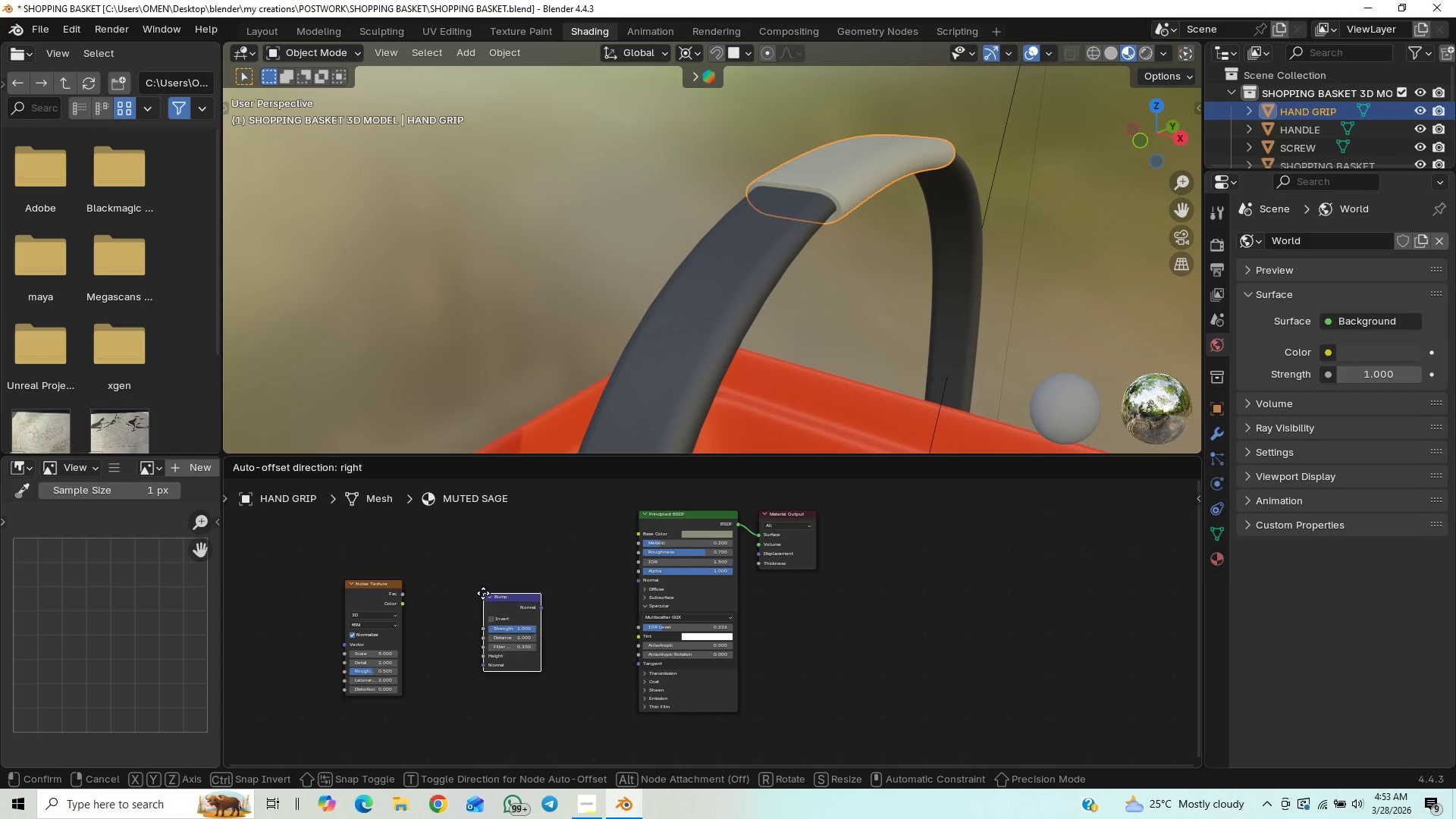 
left_click([479, 590])
 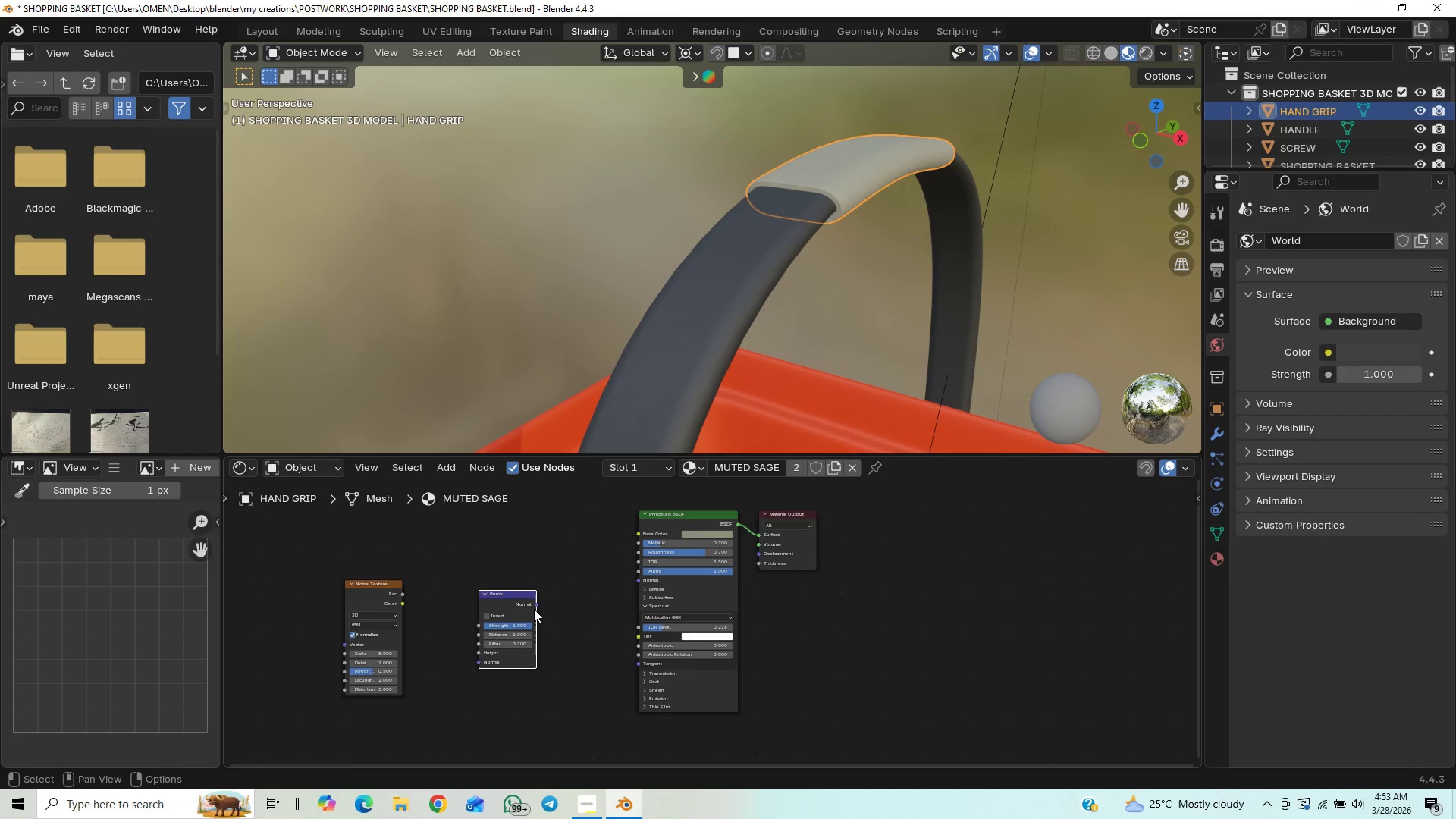 
left_click_drag(start_coordinate=[535, 605], to_coordinate=[629, 580])
 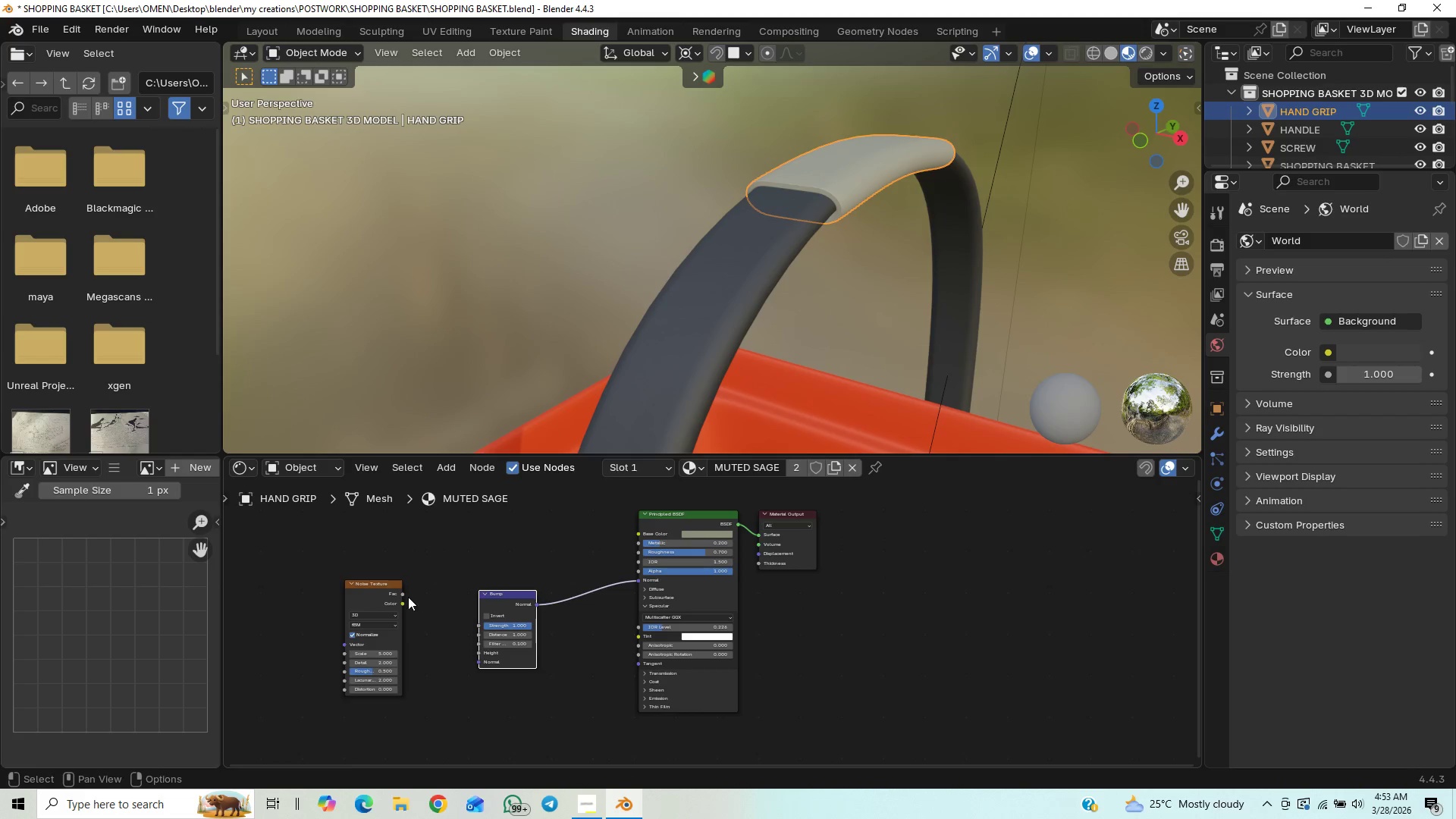 
left_click_drag(start_coordinate=[404, 595], to_coordinate=[476, 653])
 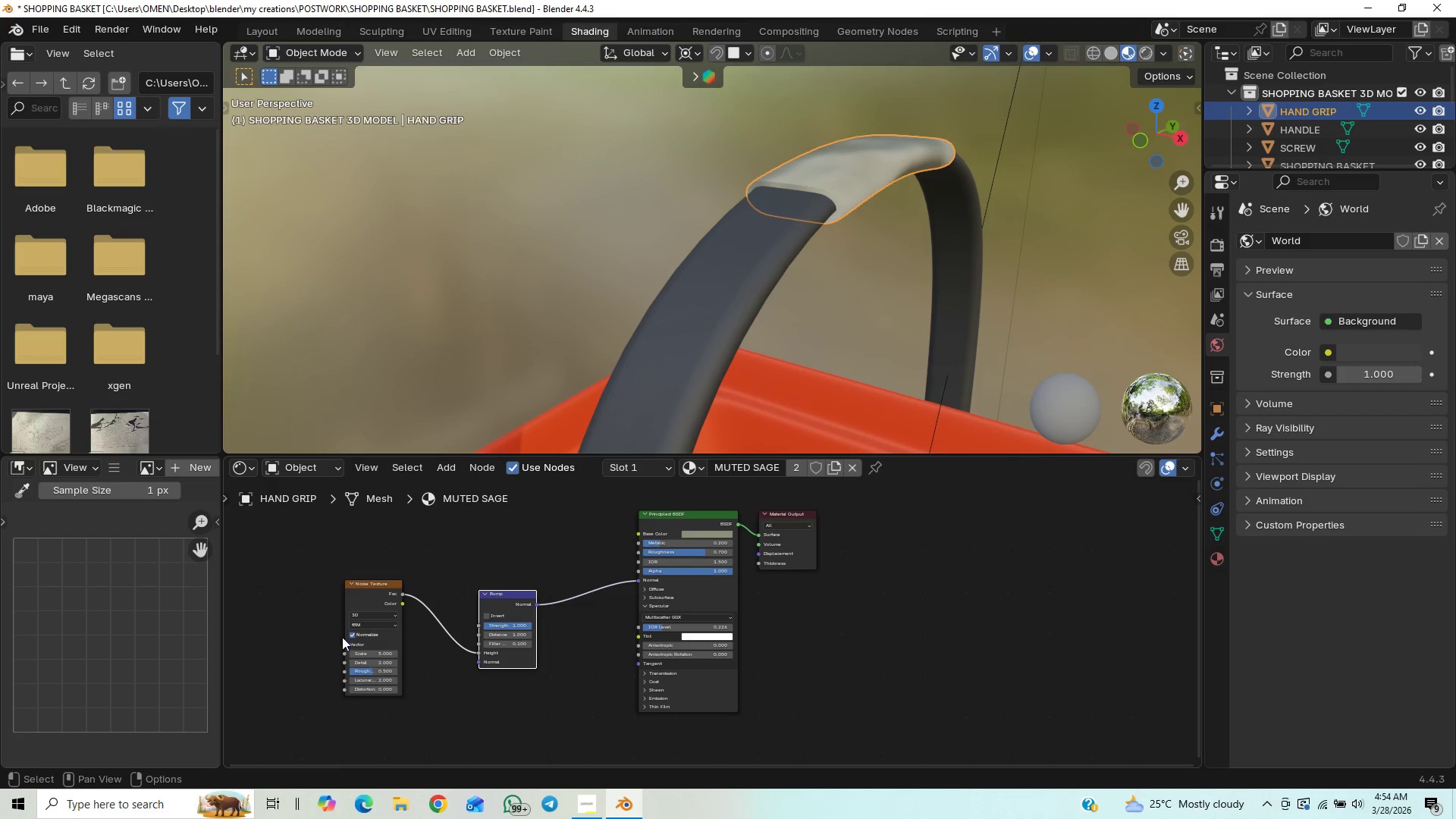 
wait(7.3)
 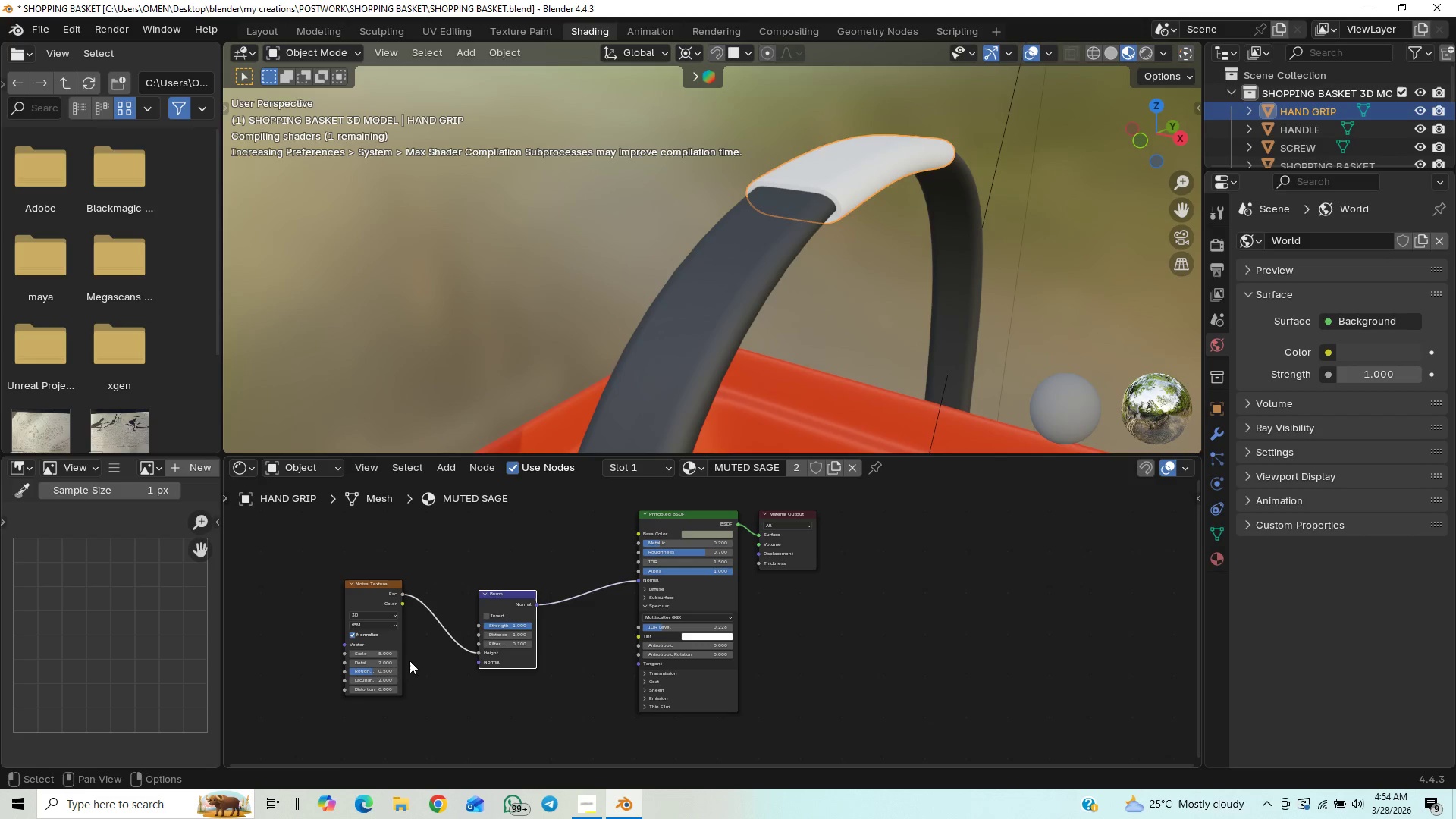 
left_click_drag(start_coordinate=[366, 582], to_coordinate=[397, 535])
 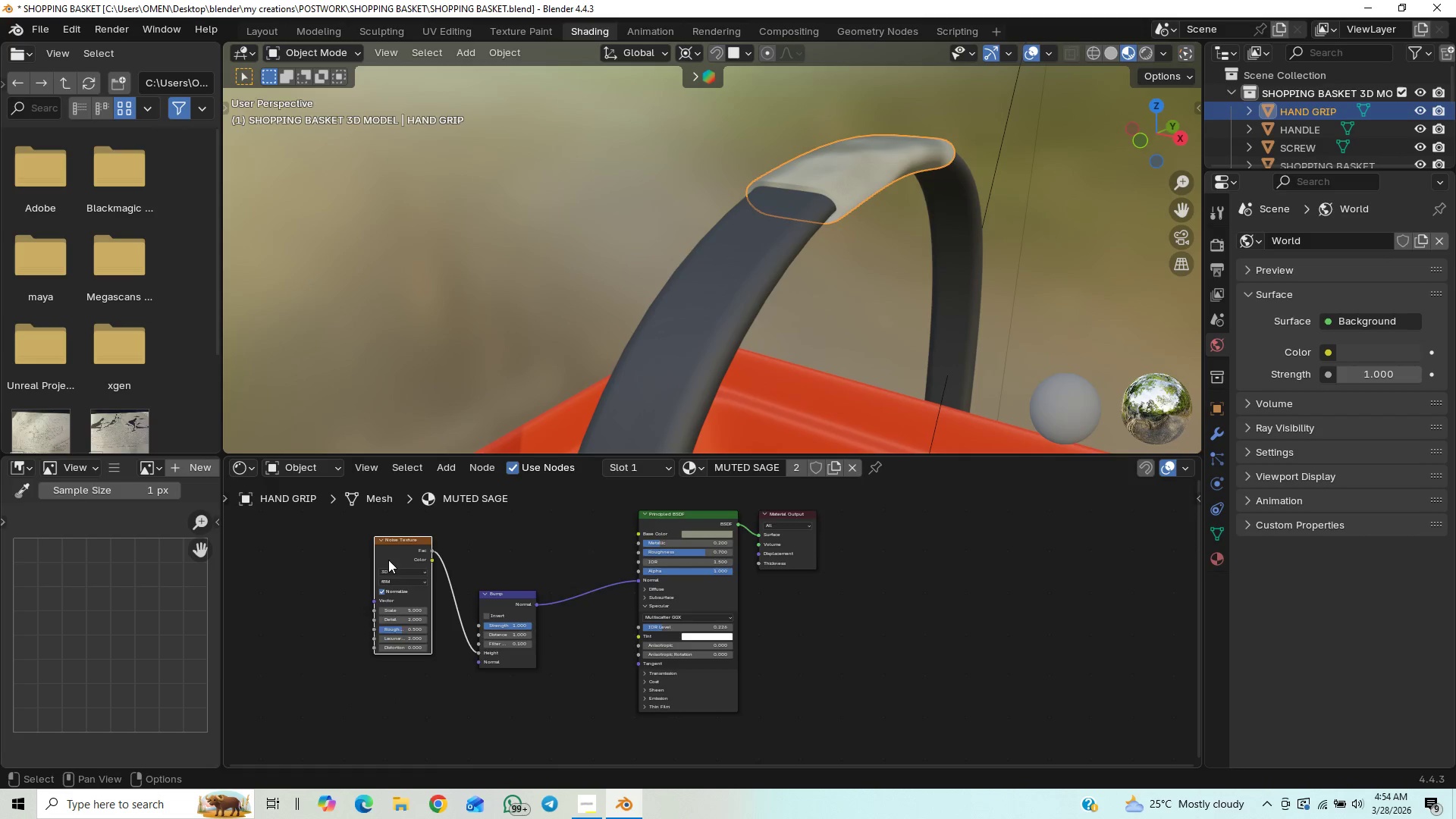 
scroll: coordinate [388, 560], scroll_direction: up, amount: 10.0
 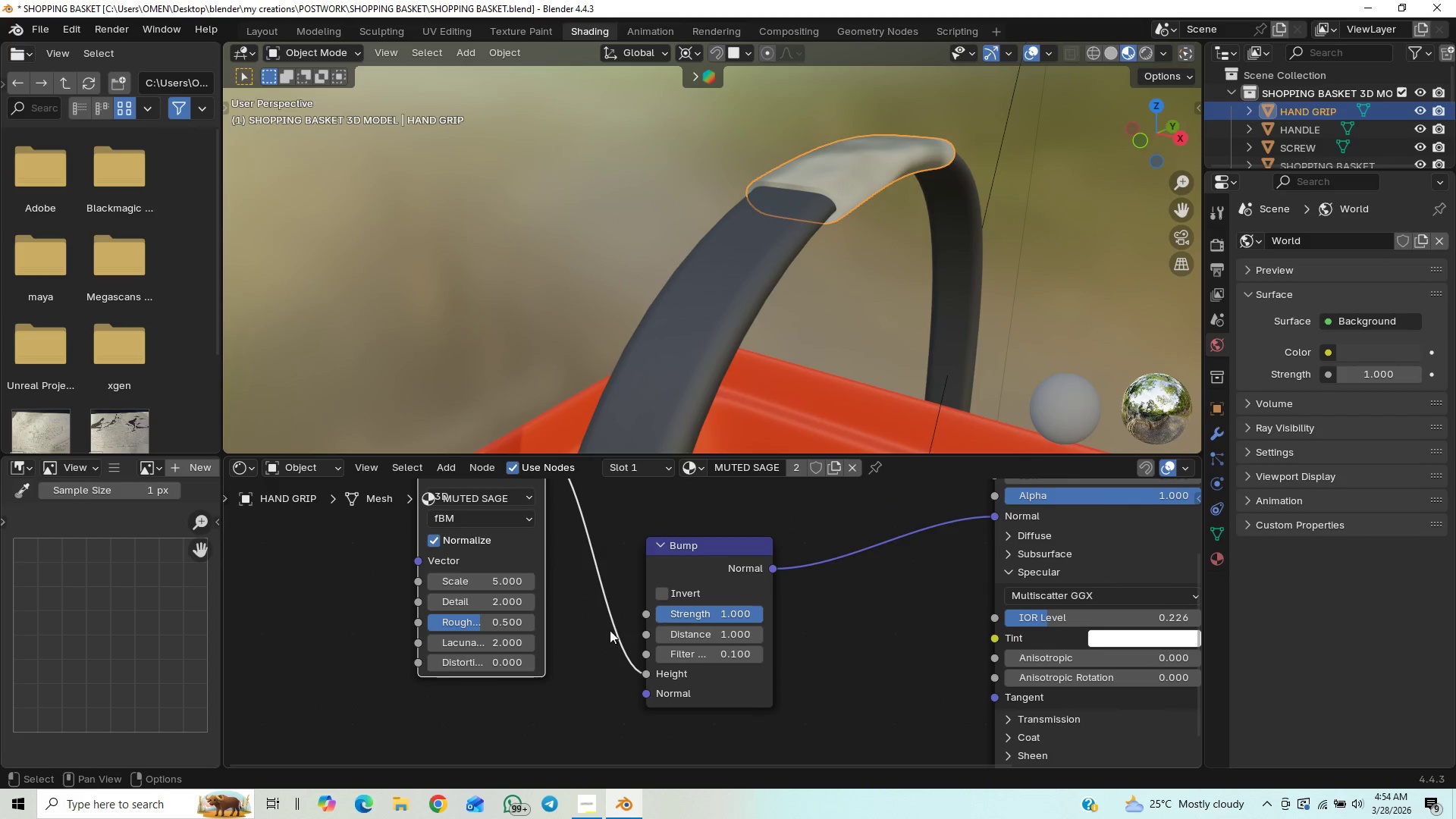 
left_click([505, 578])
 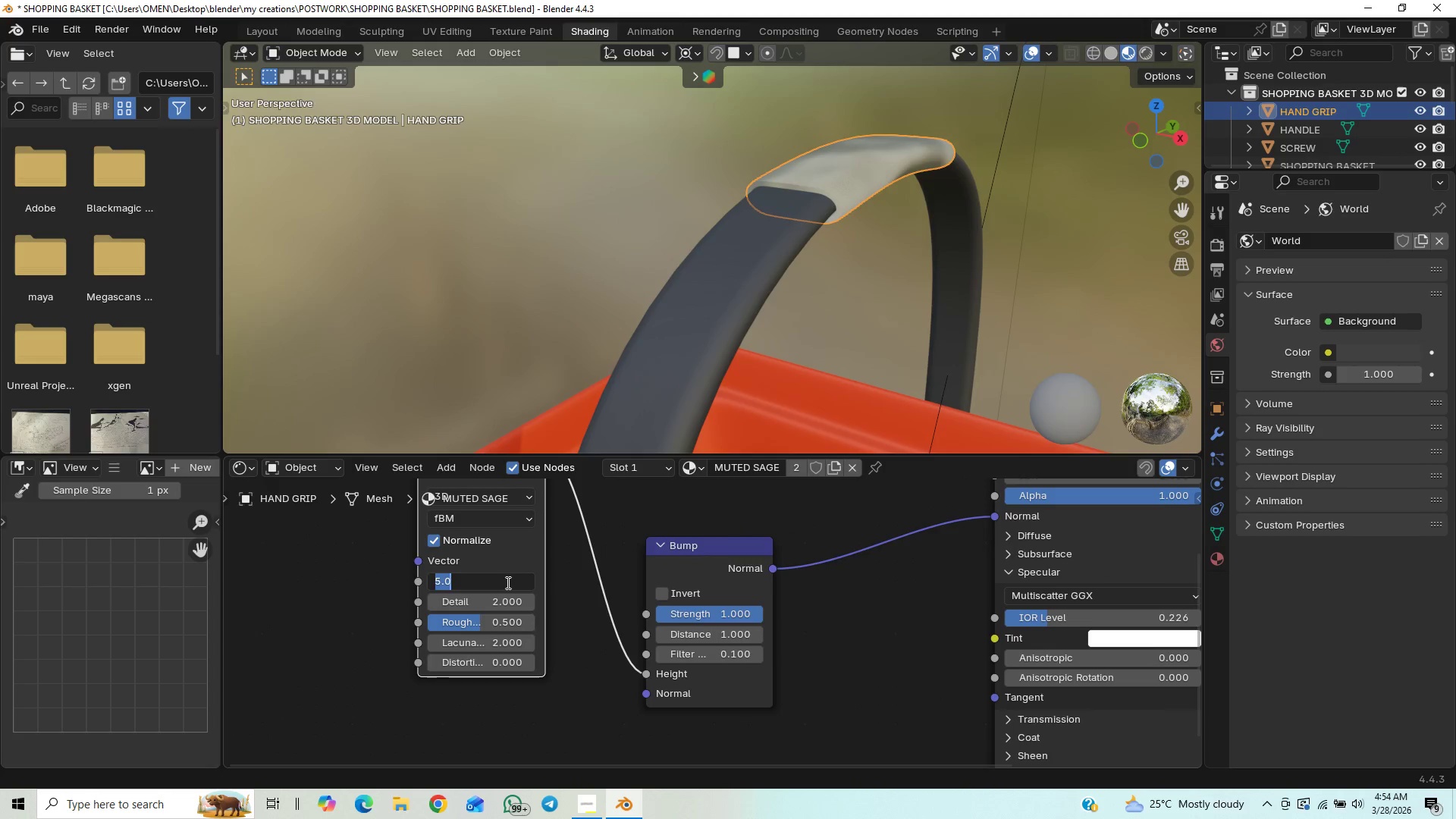 
type(12)
 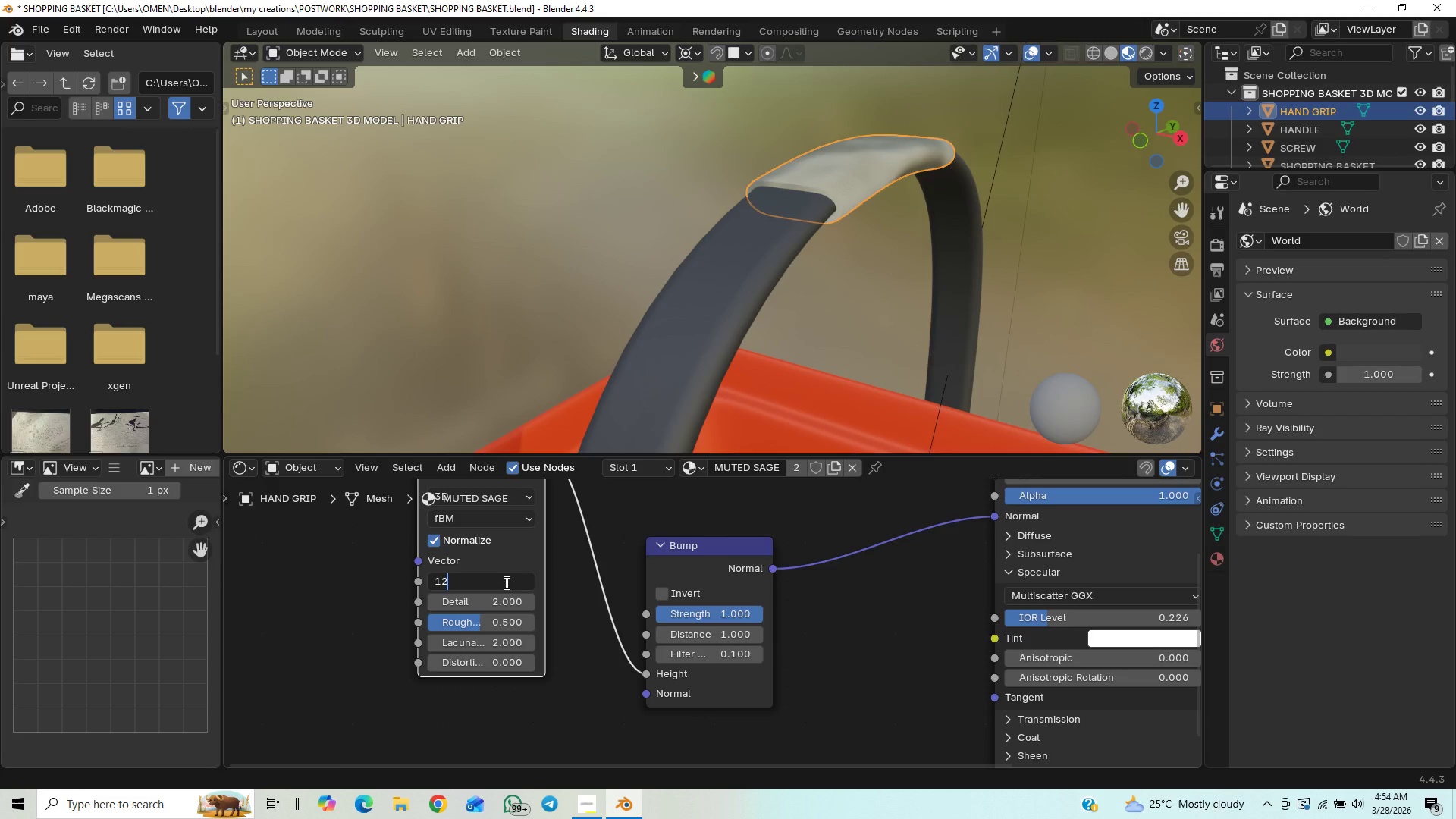 
key(Enter)
 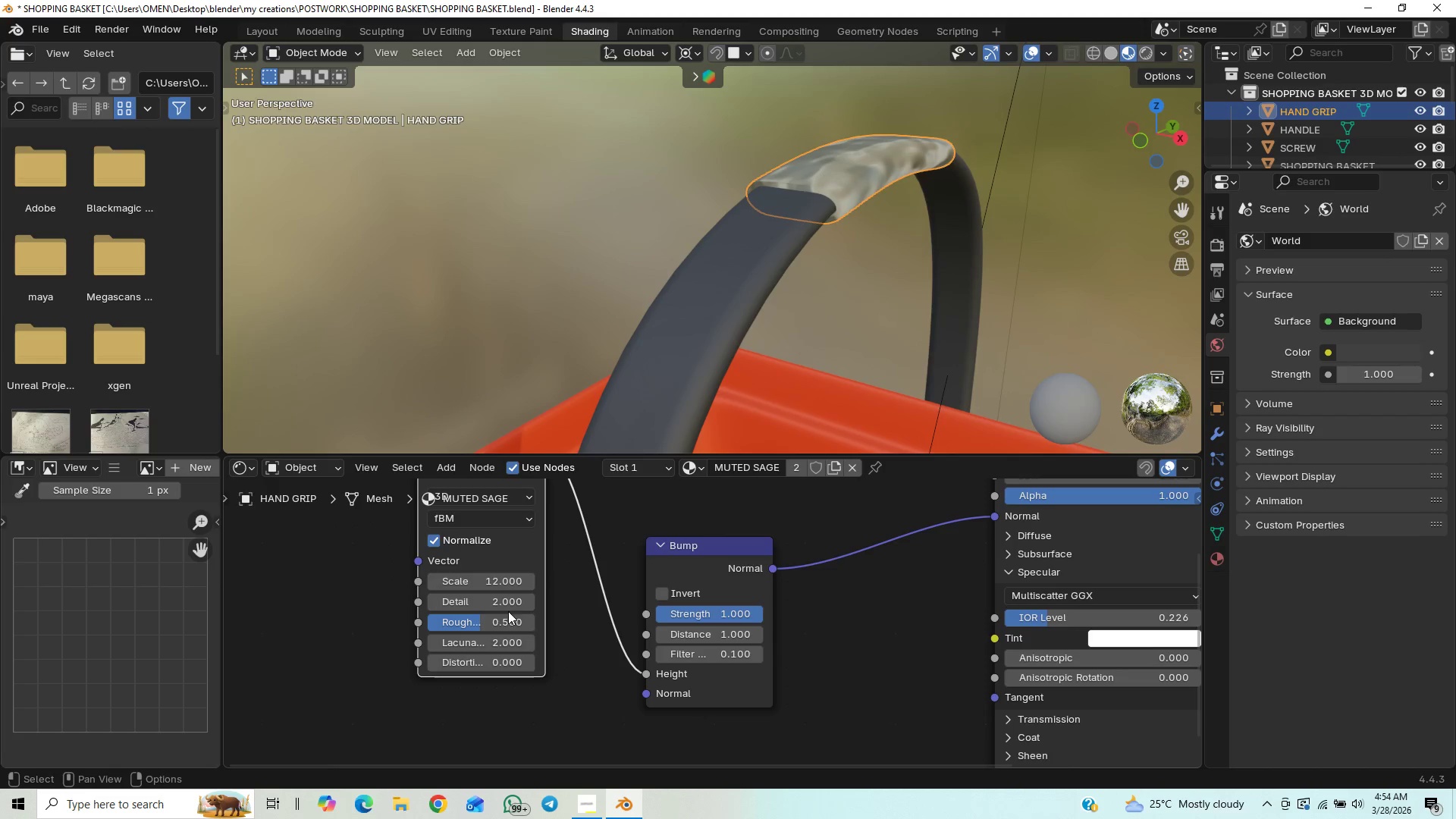 
left_click([508, 599])
 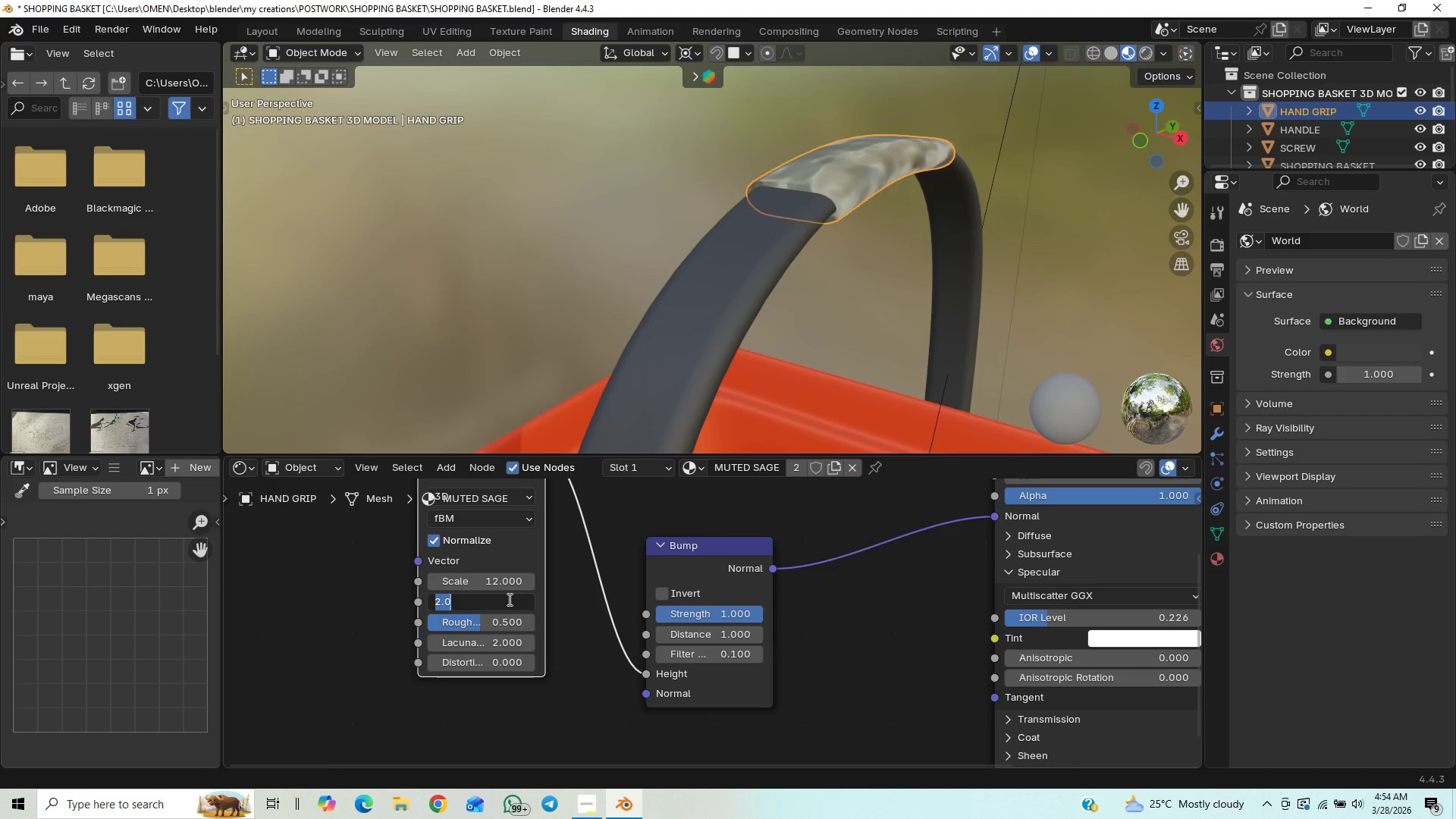 
type(11)
 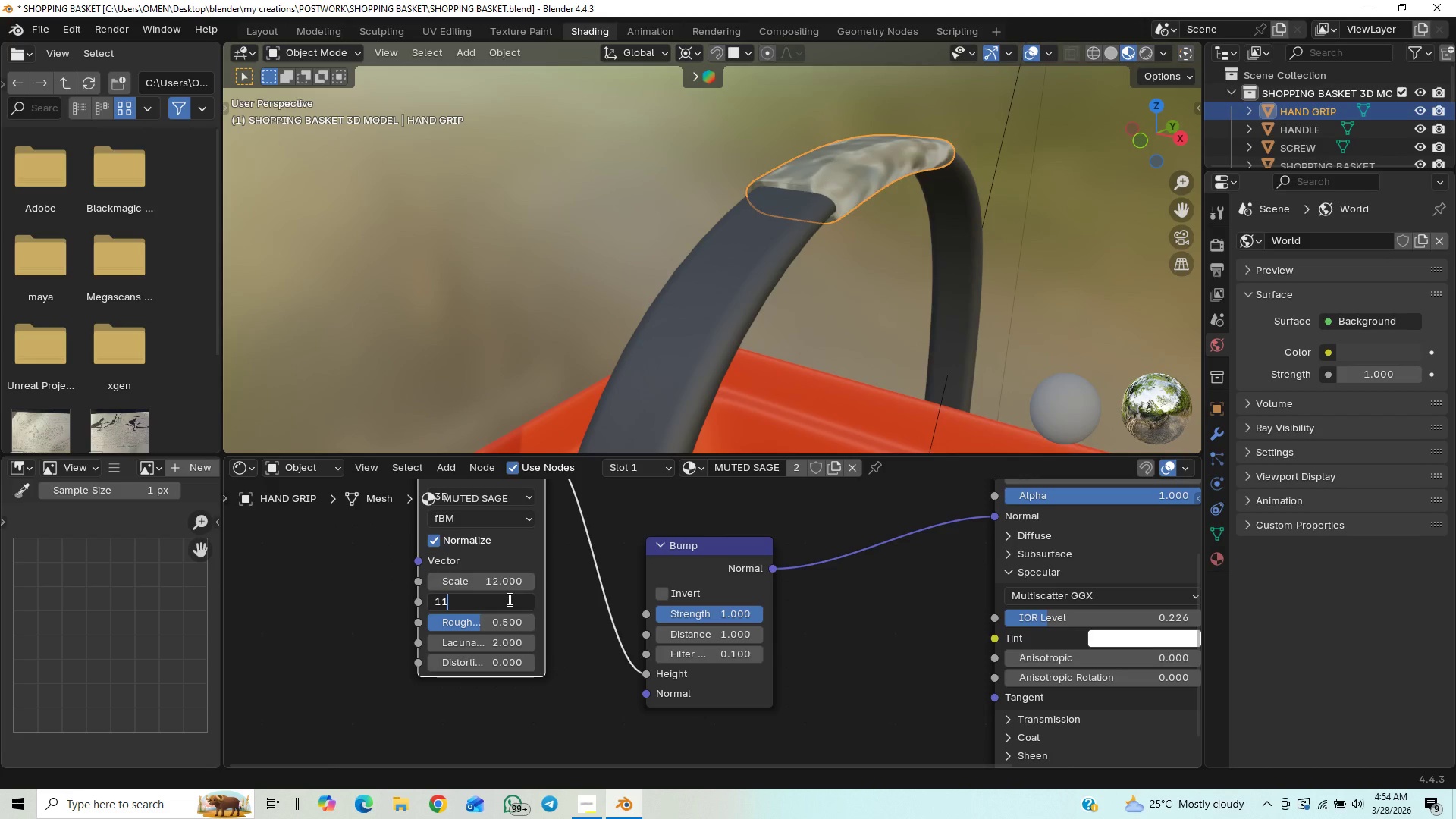 
key(Enter)
 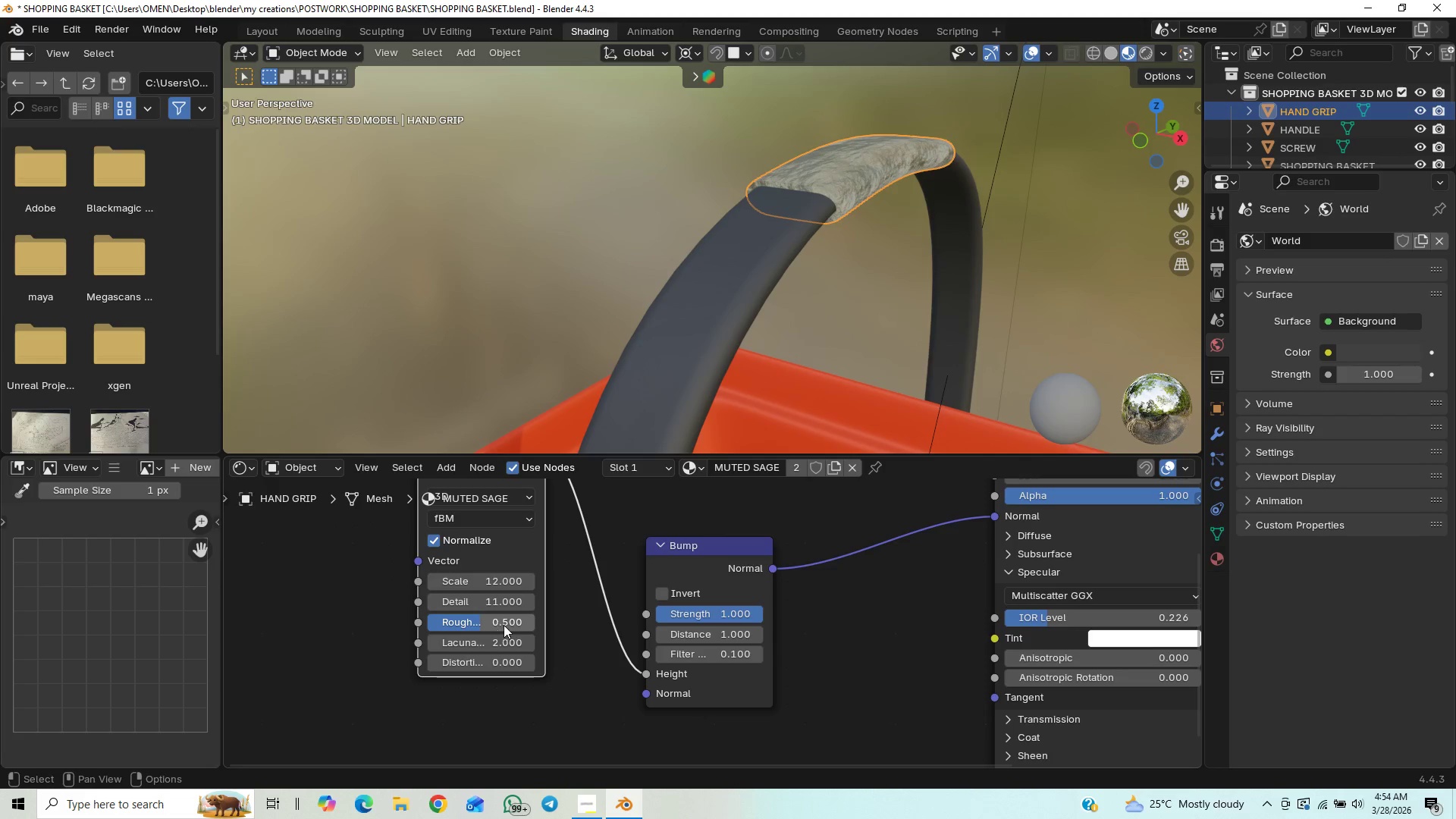 
left_click([510, 621])
 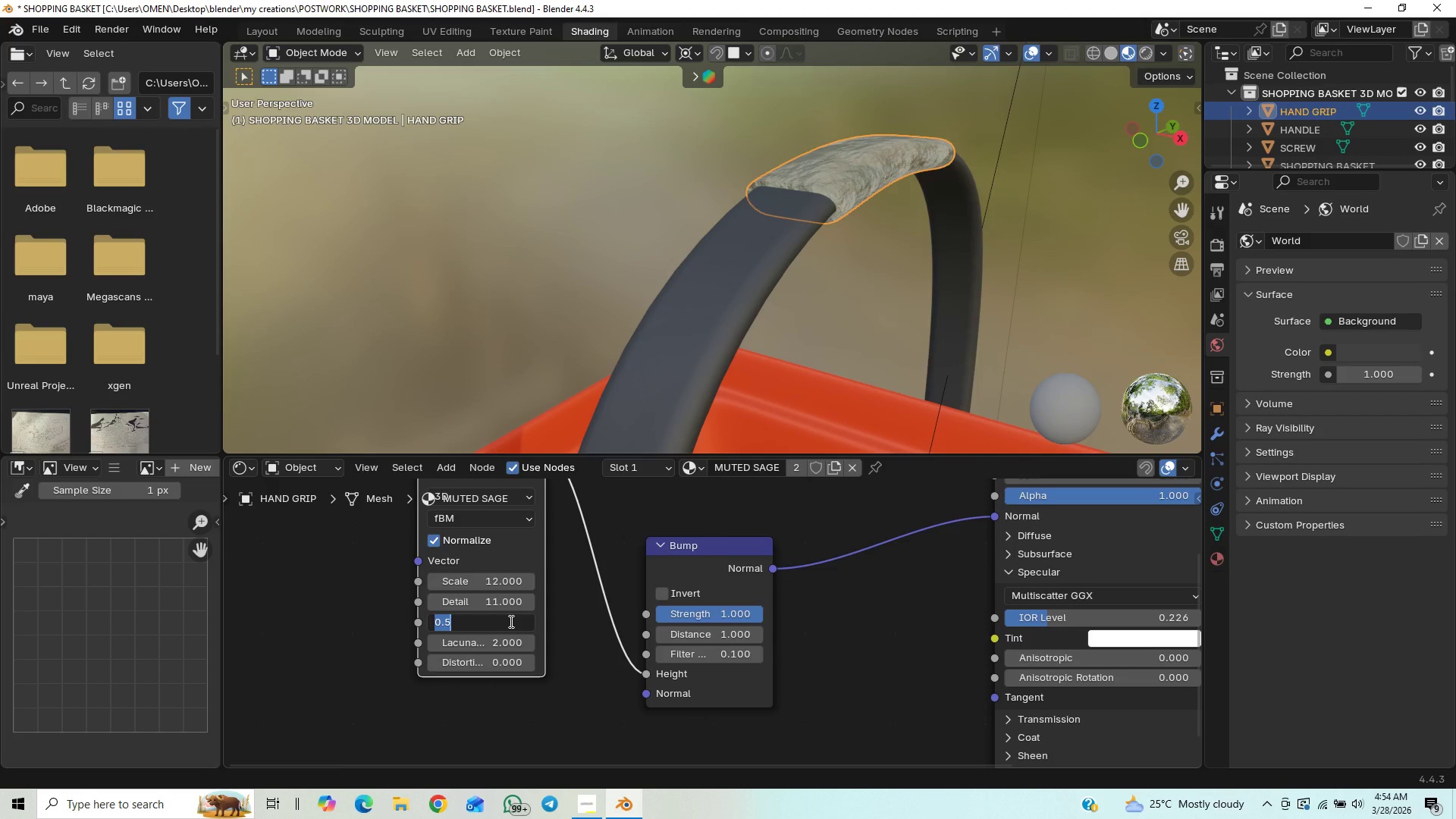 
type(.65)
 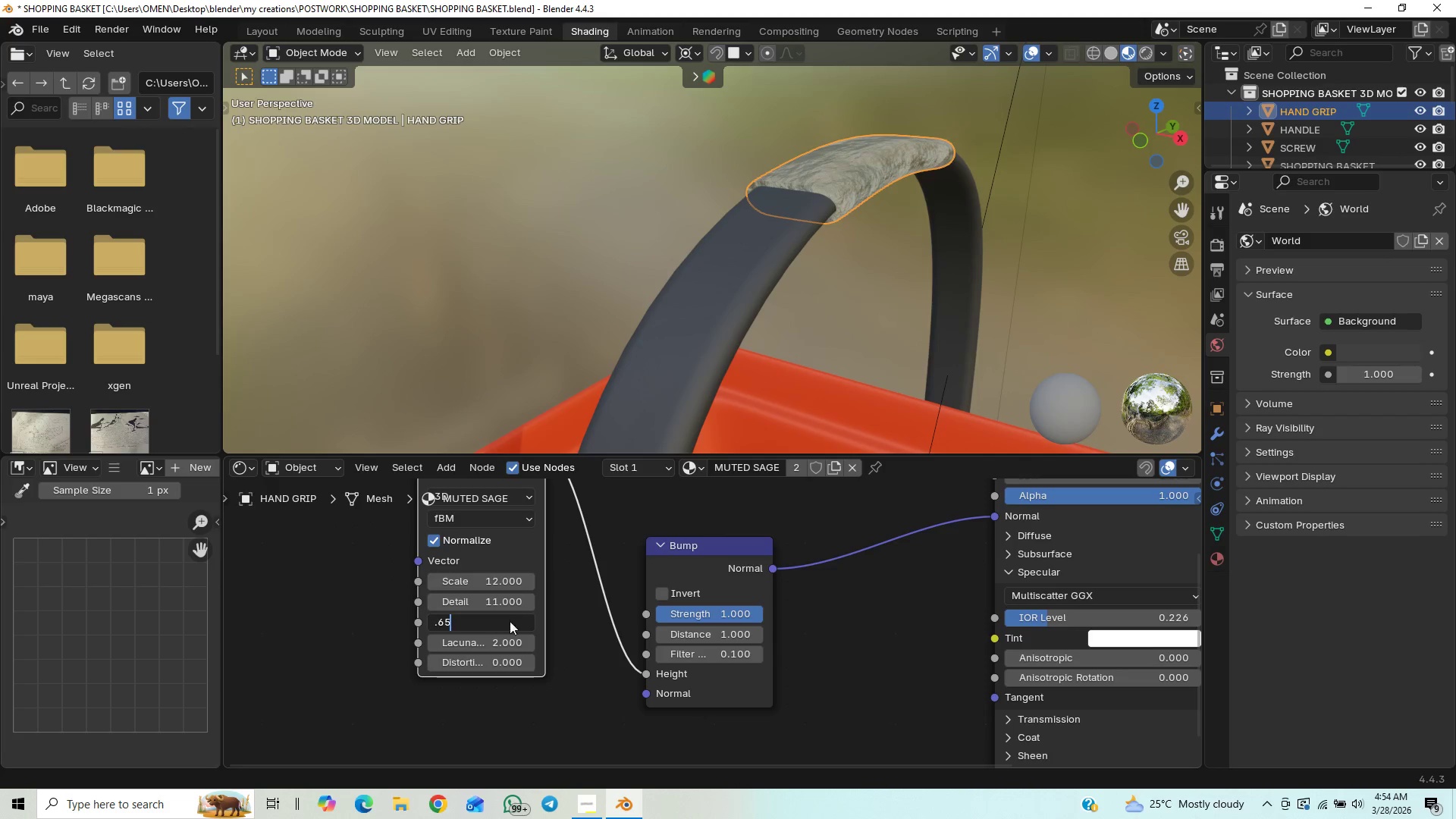 
key(Enter)
 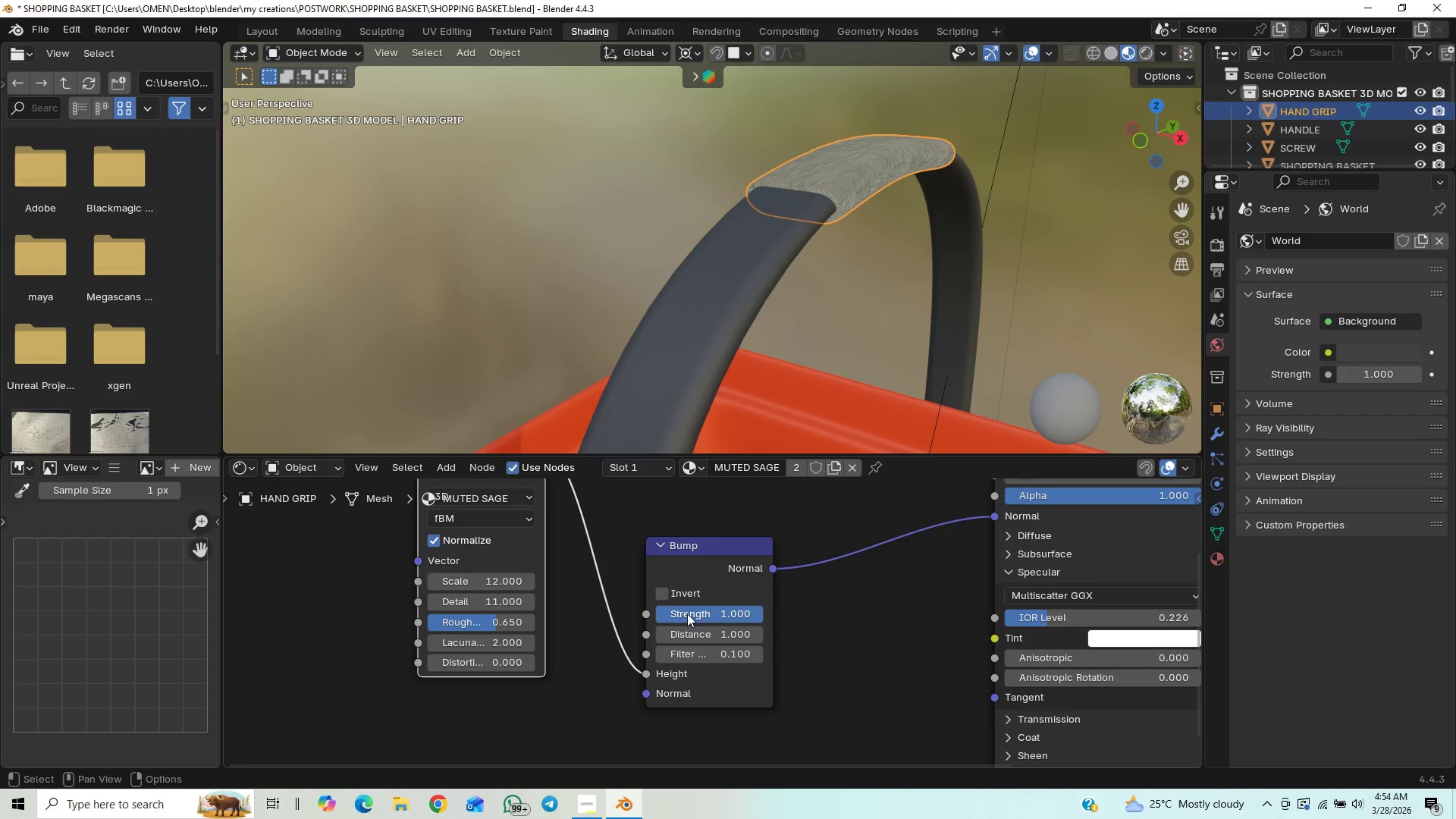 
left_click([740, 613])
 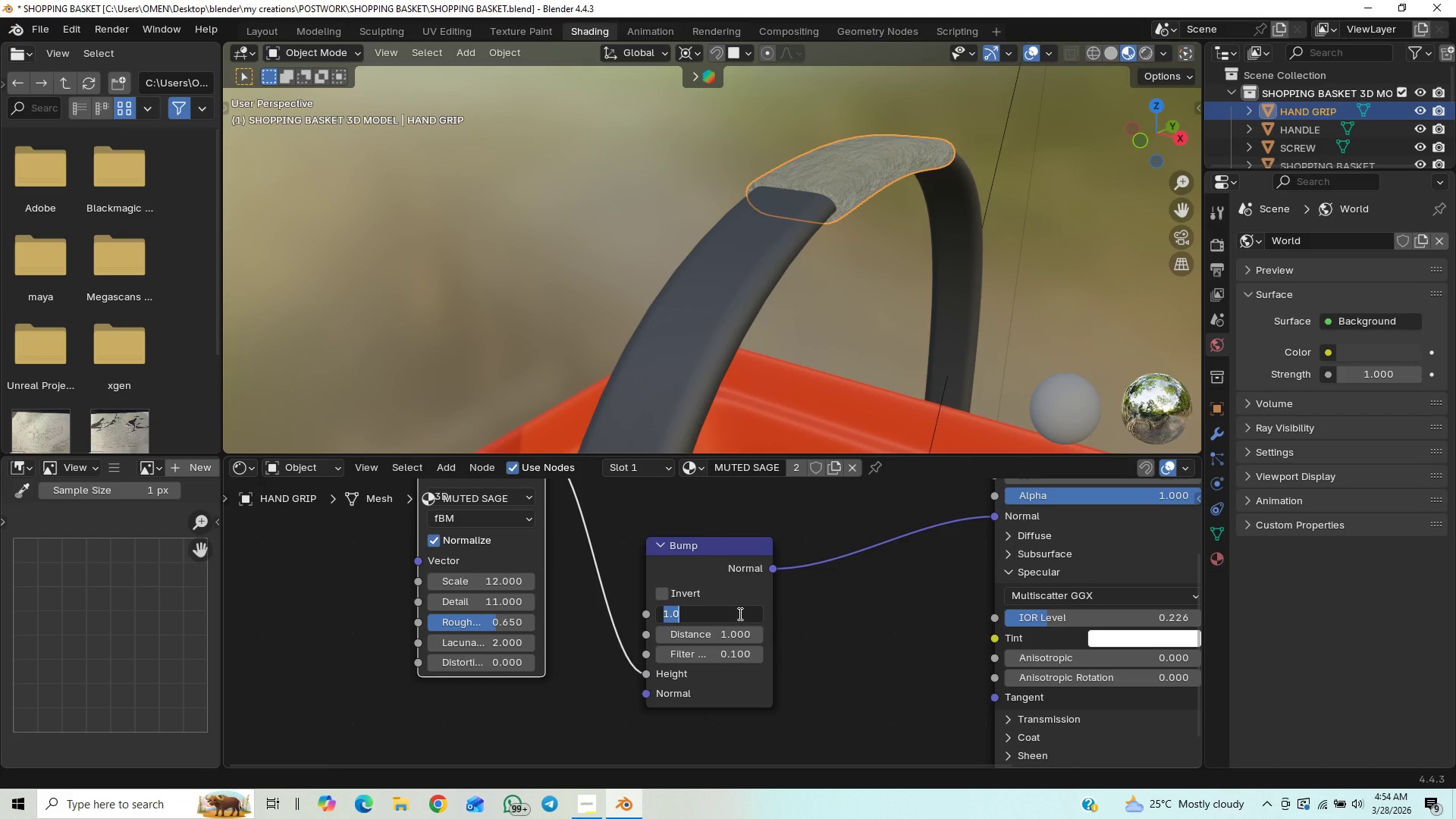 
key(Period)
 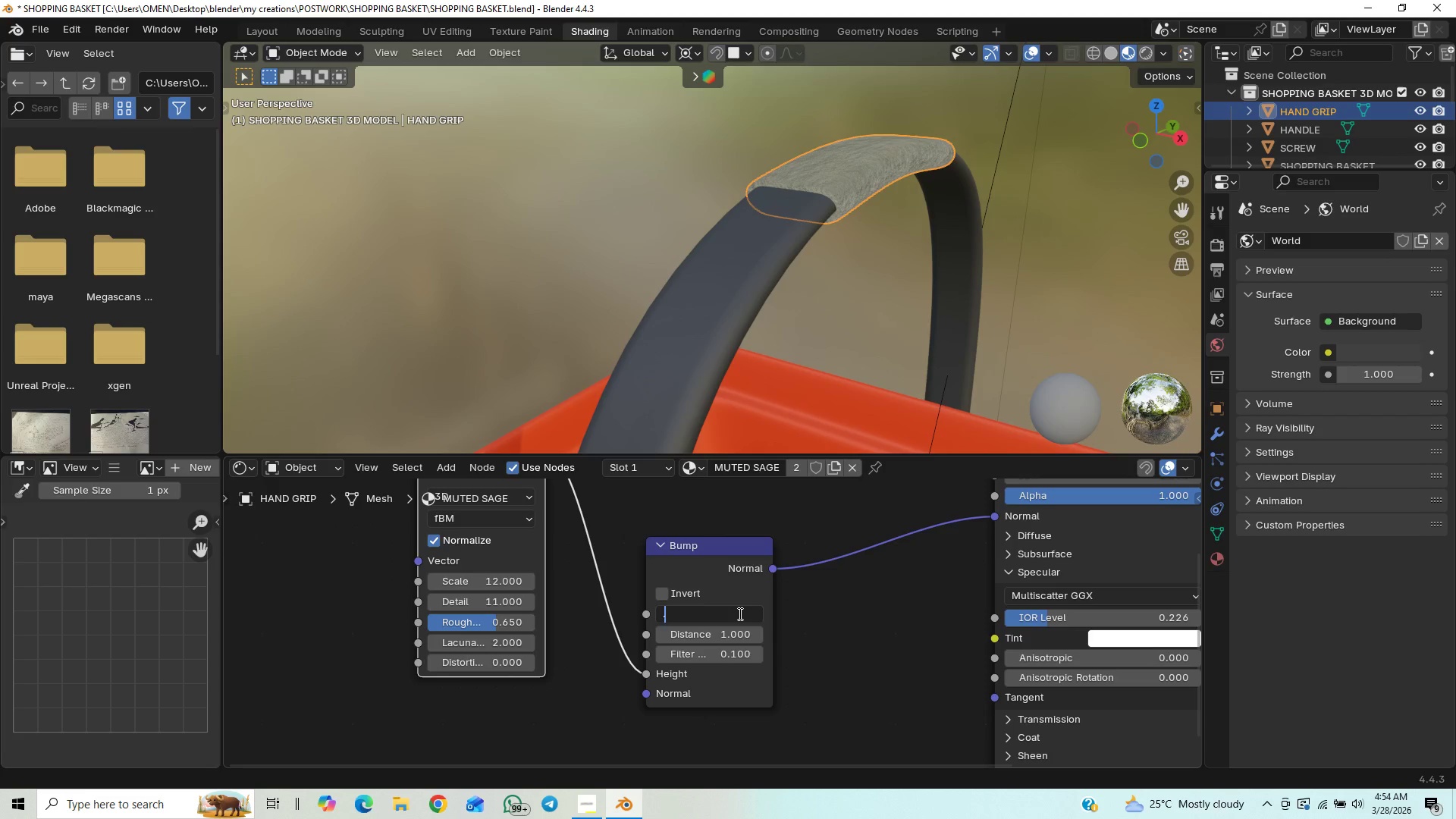 
key(2)
 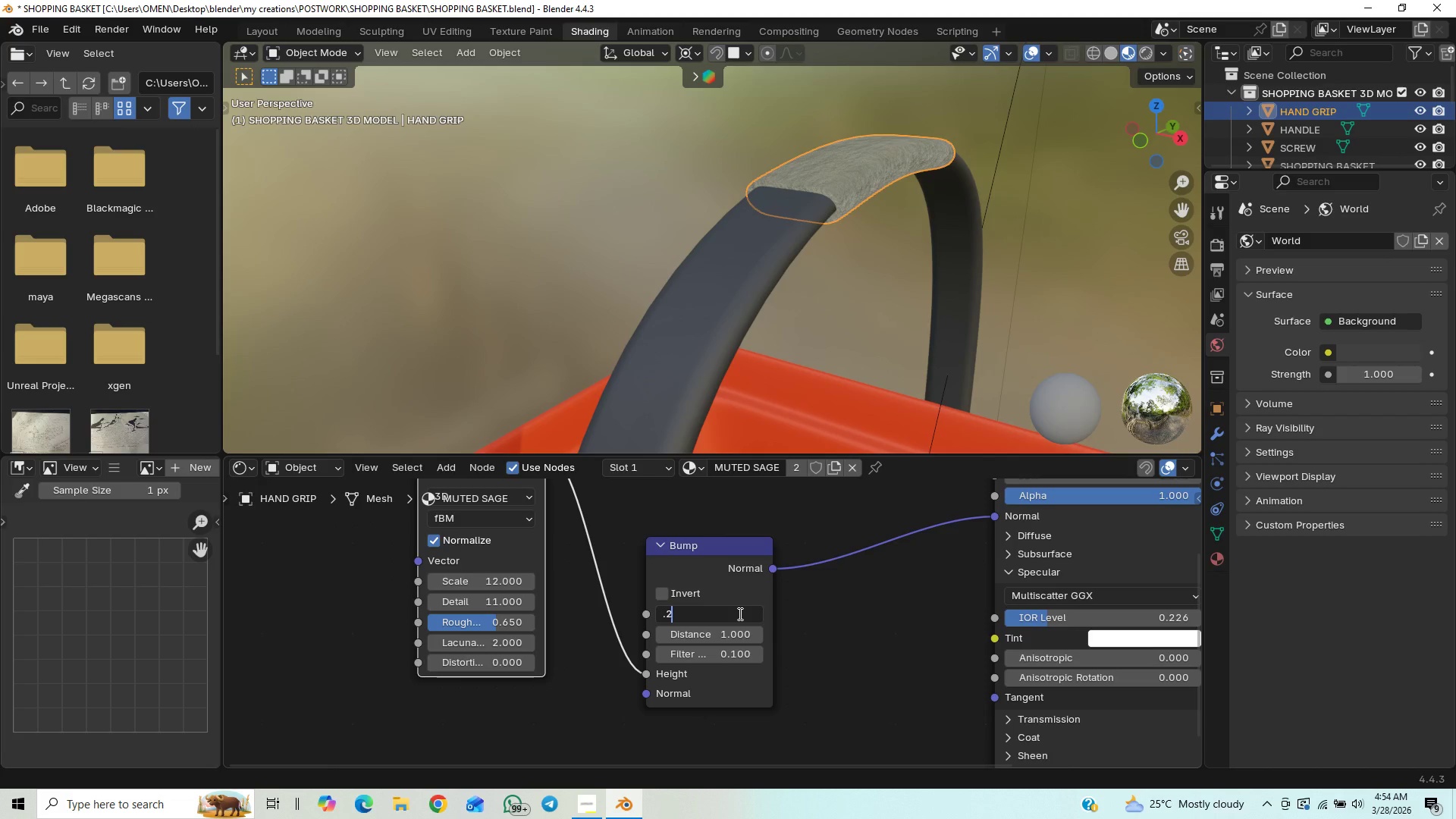 
key(Enter)
 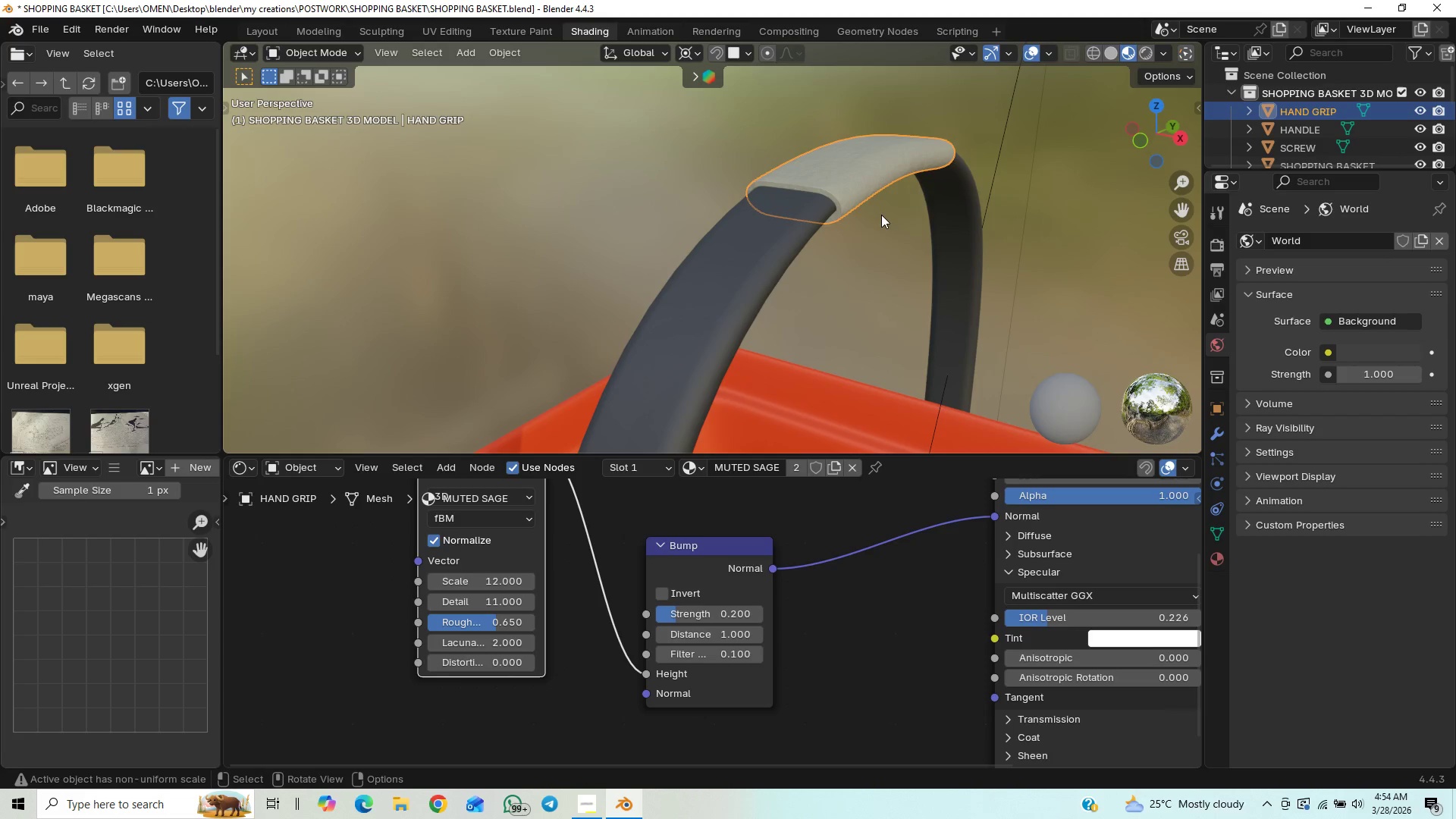 
hold_key(key=ShiftLeft, duration=0.95)
 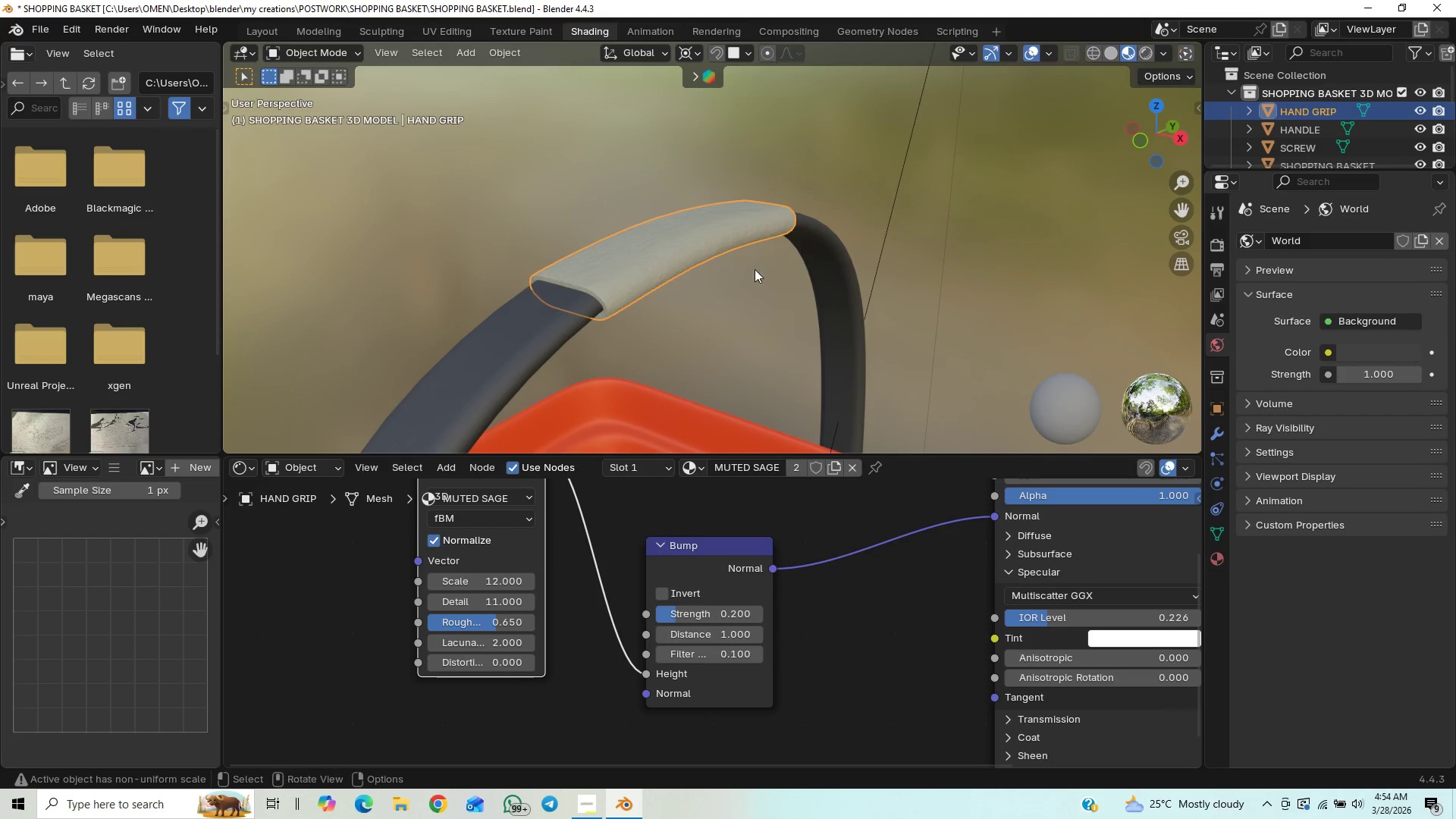 
hold_key(key=ControlLeft, duration=0.77)
 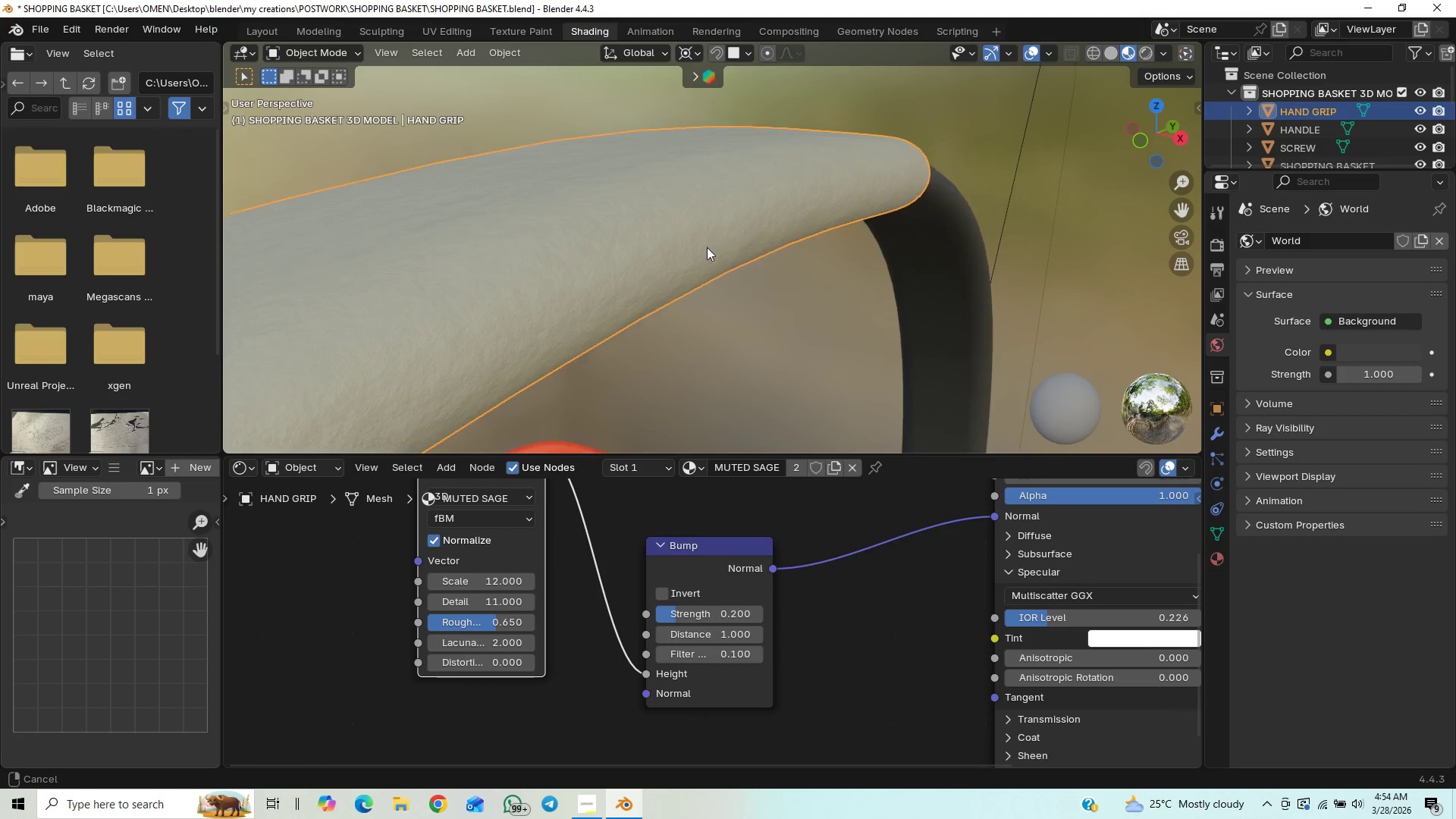 
hold_key(key=ControlLeft, duration=2.38)
 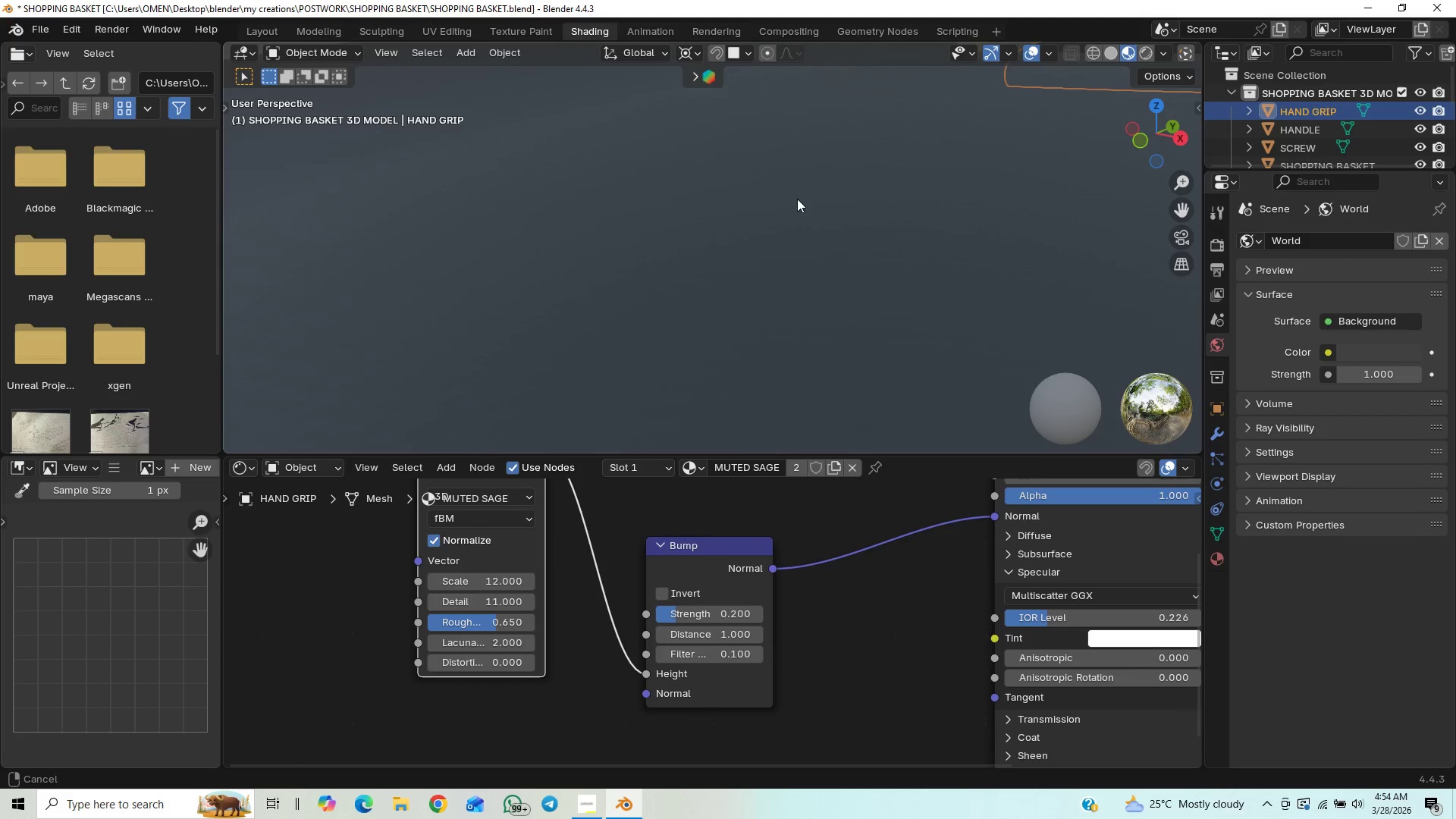 
hold_key(key=ShiftLeft, duration=0.56)
 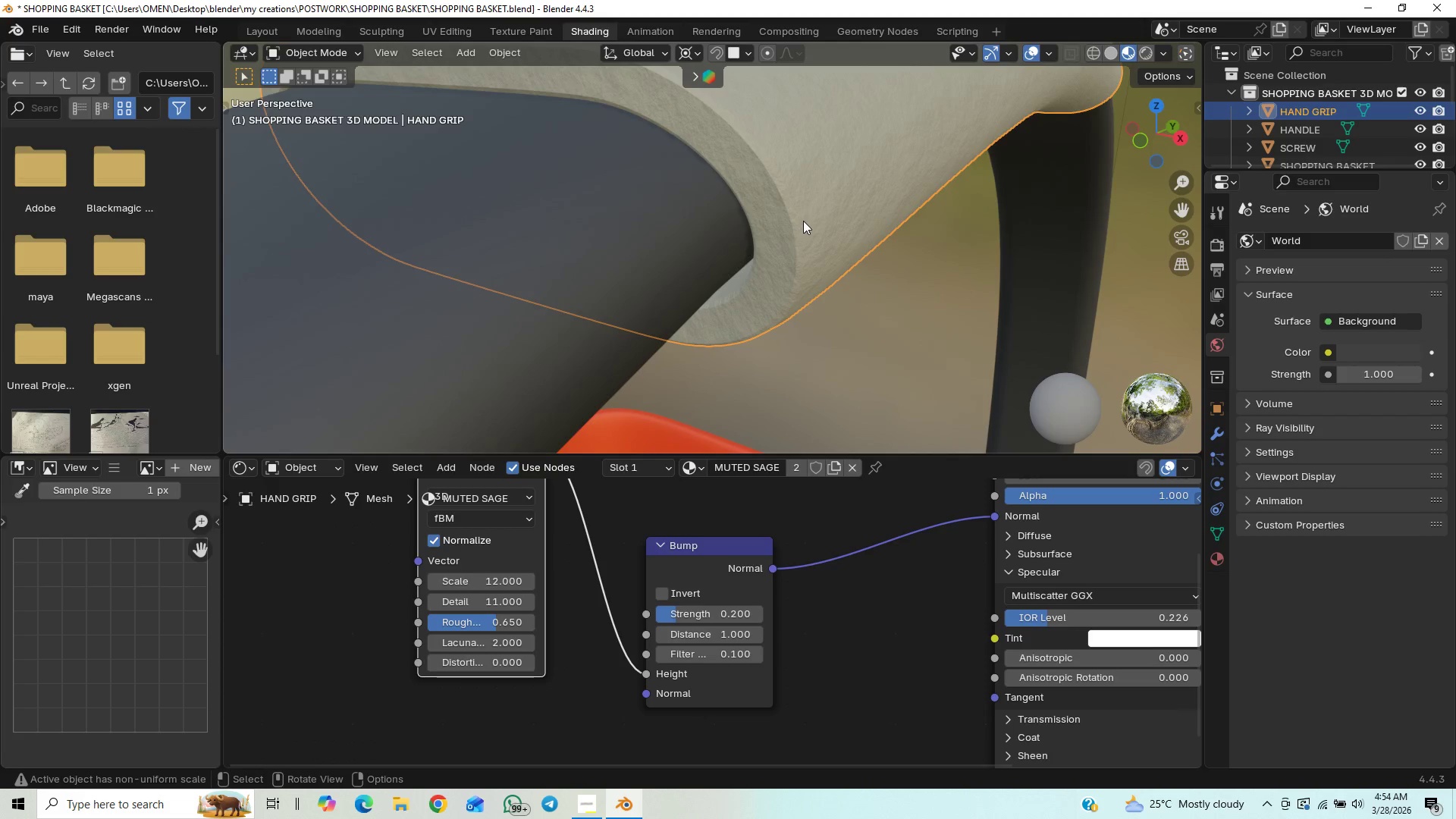 
hold_key(key=ShiftLeft, duration=1.39)
 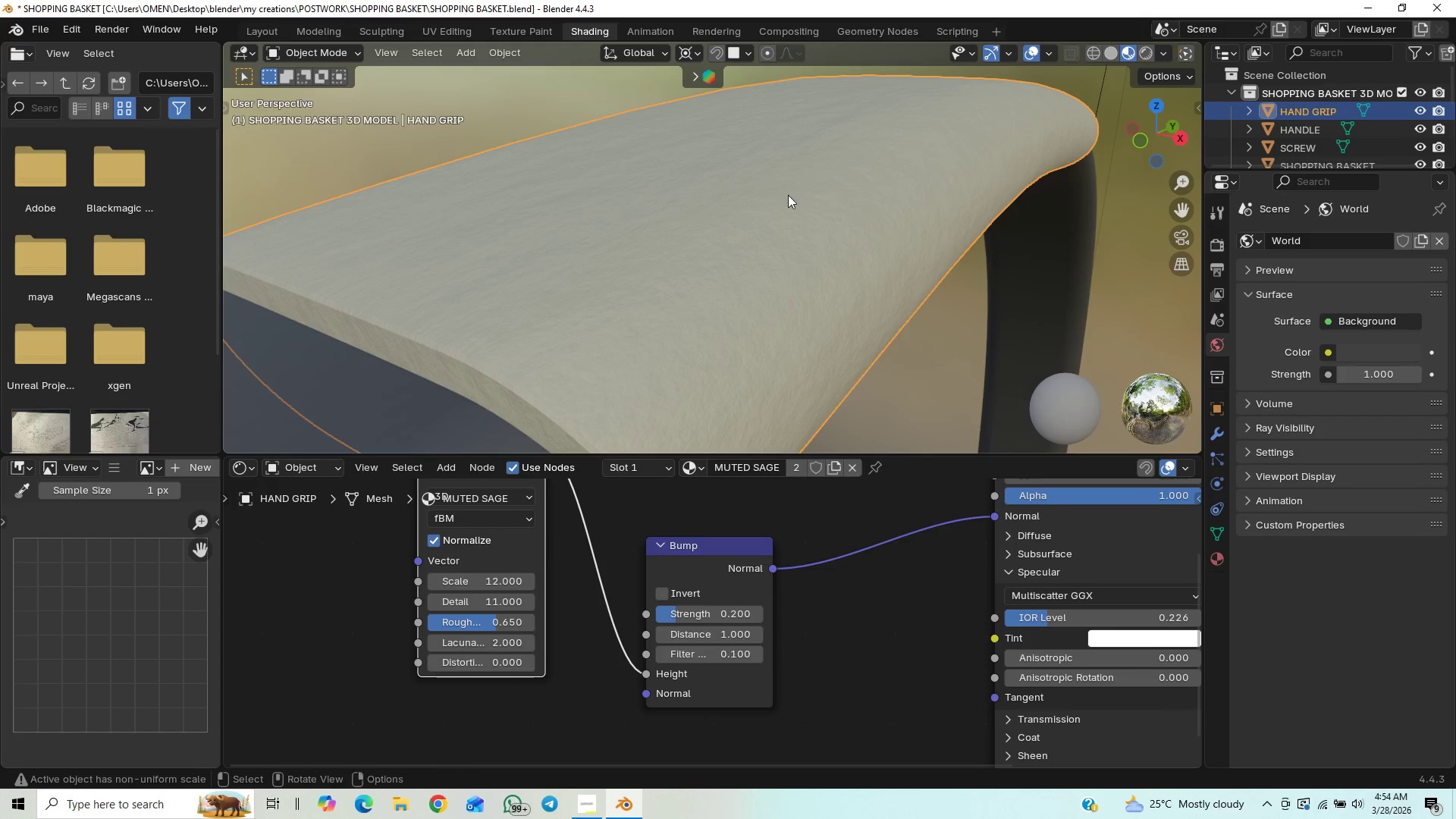 
hold_key(key=ControlLeft, duration=1.53)
 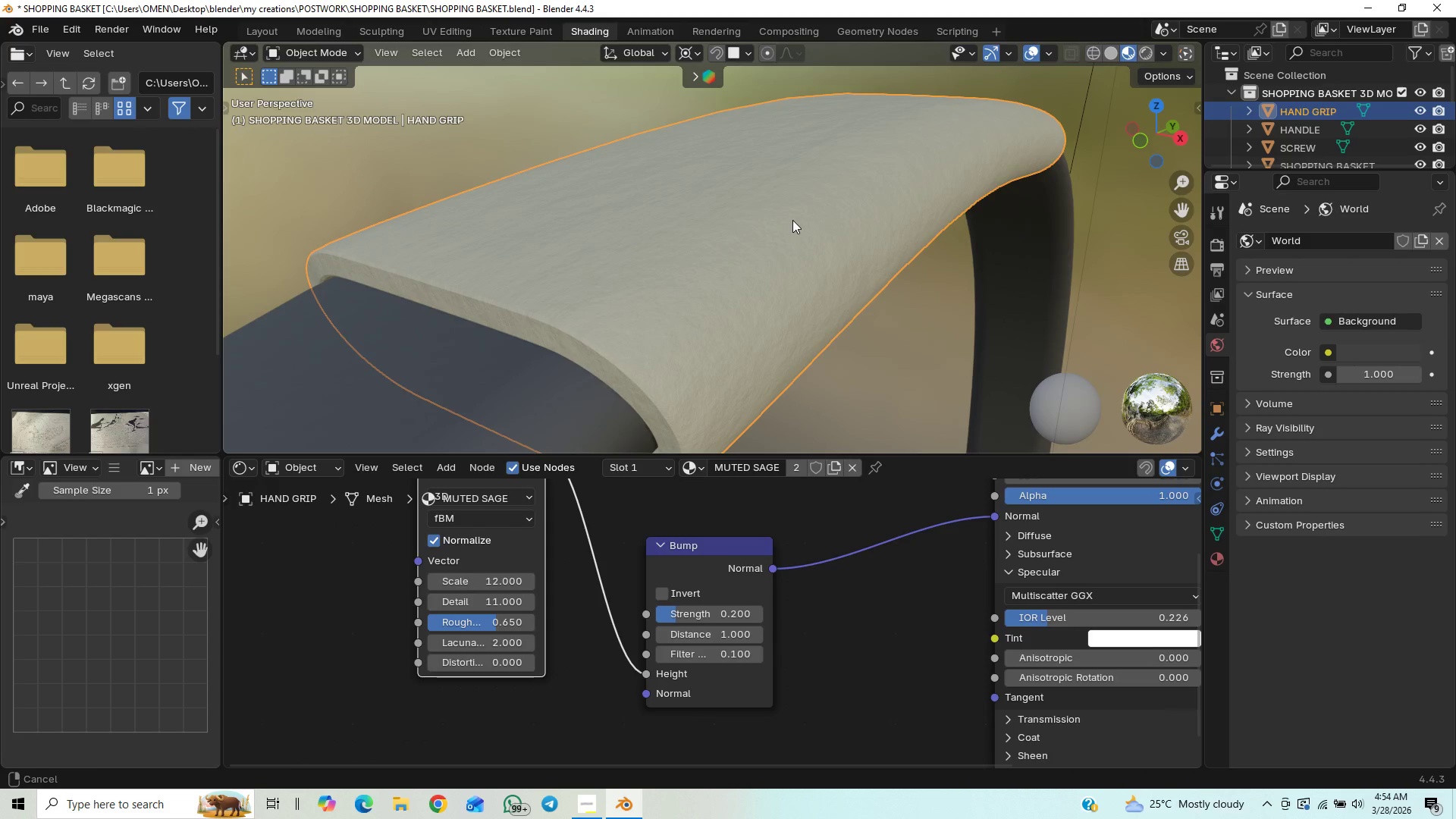 
hold_key(key=ControlLeft, duration=1.16)
 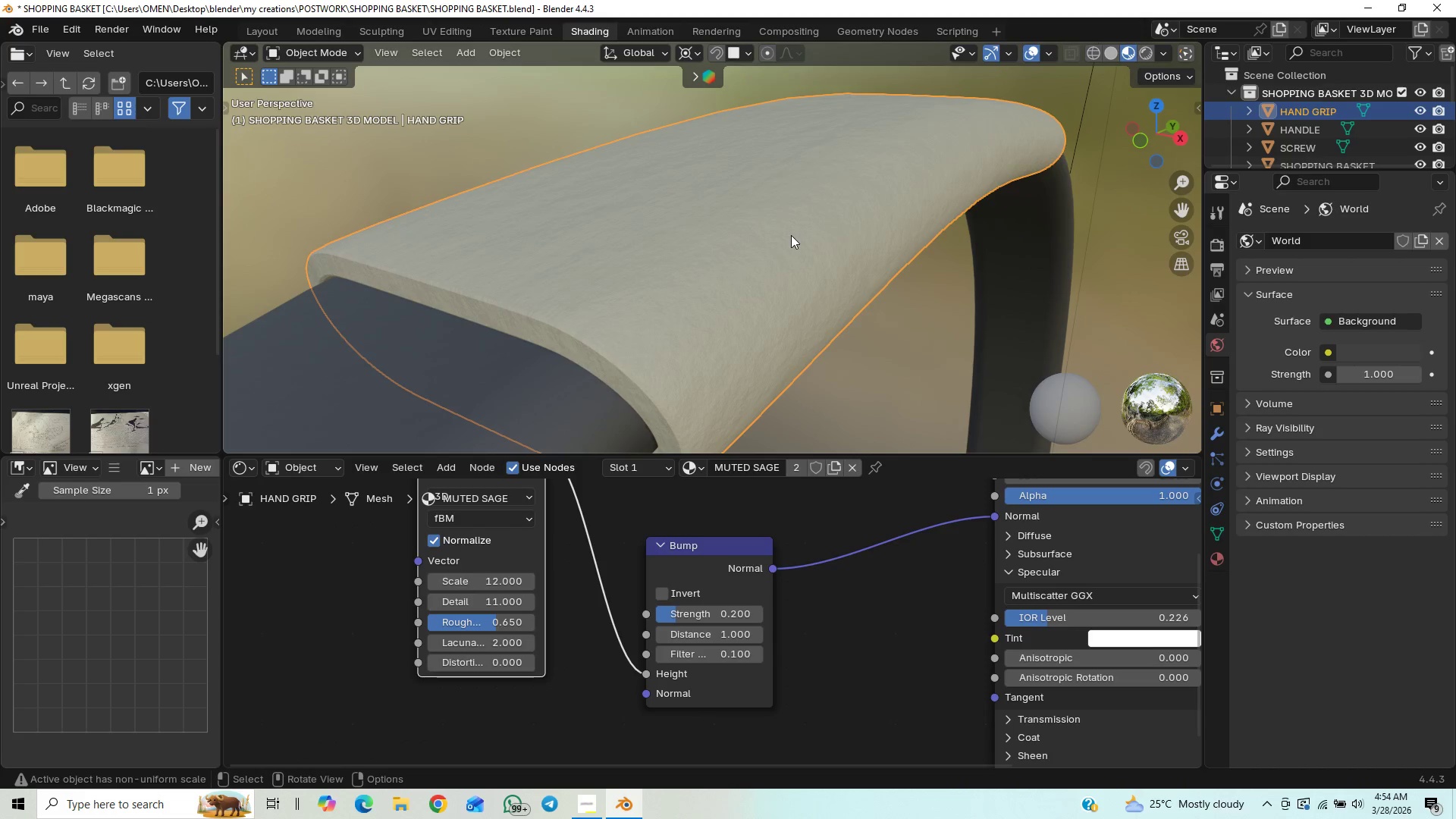 
hold_key(key=ControlLeft, duration=1.5)
 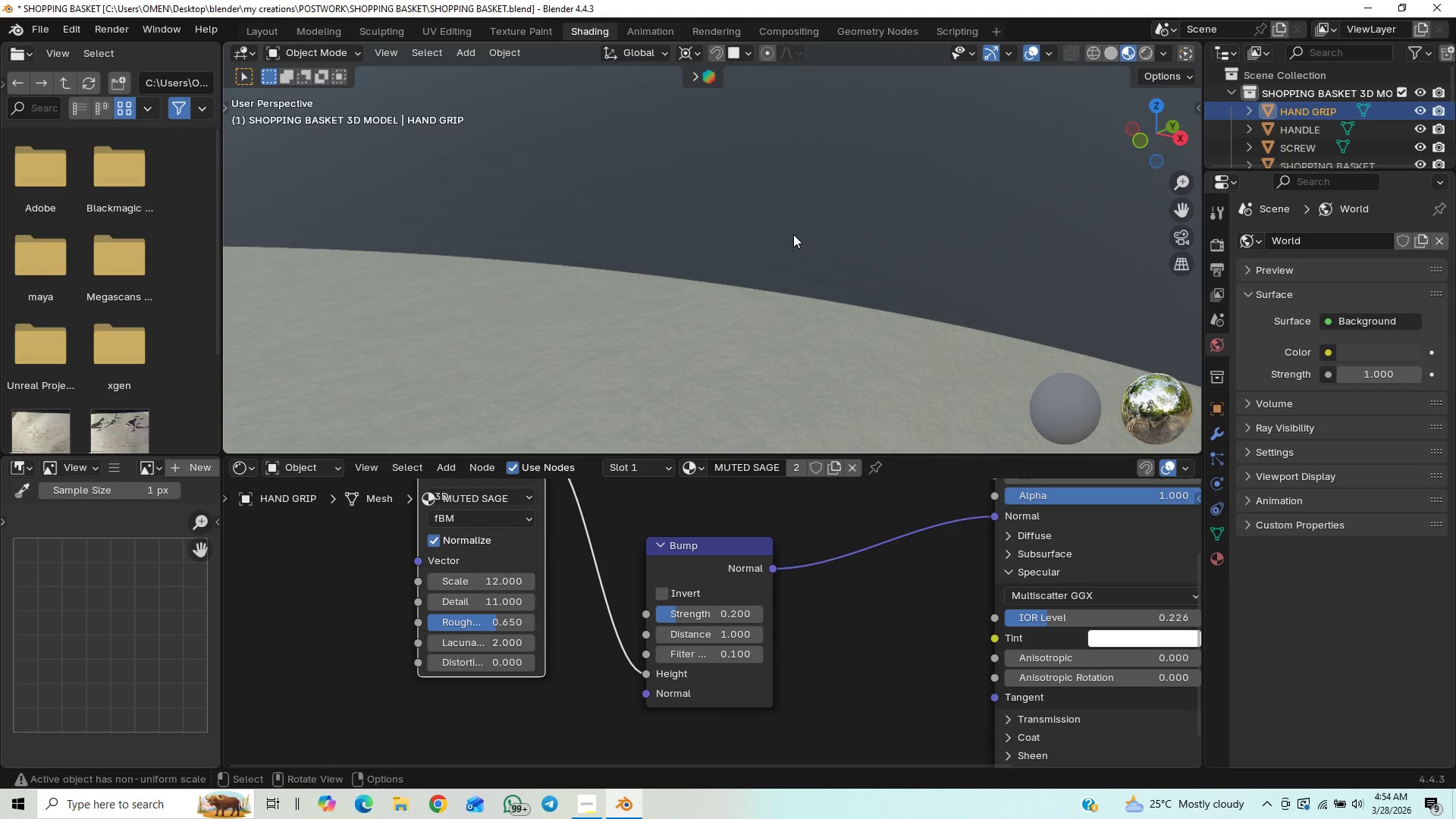 
hold_key(key=ControlLeft, duration=0.44)
 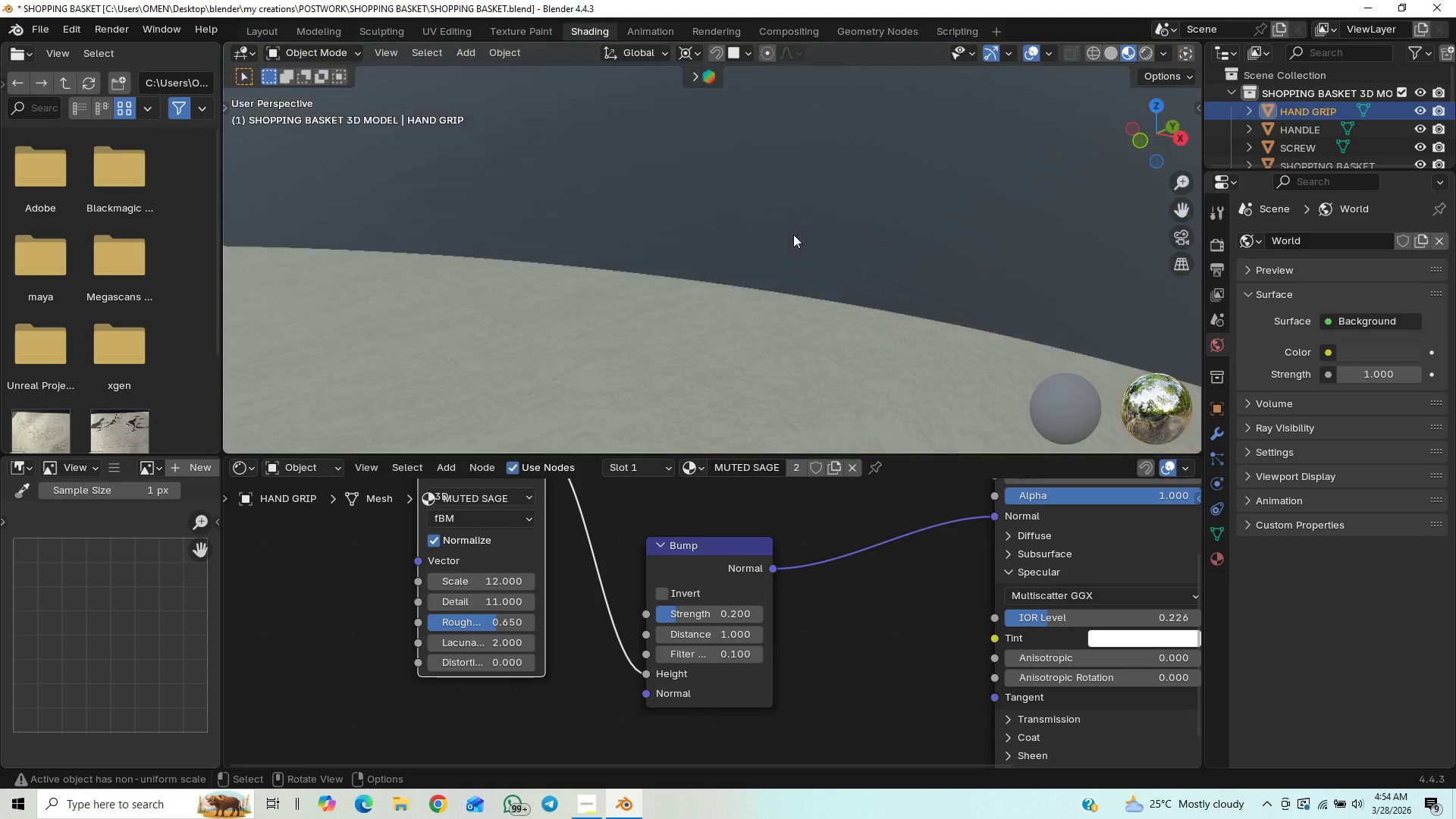 
hold_key(key=ShiftLeft, duration=0.47)
 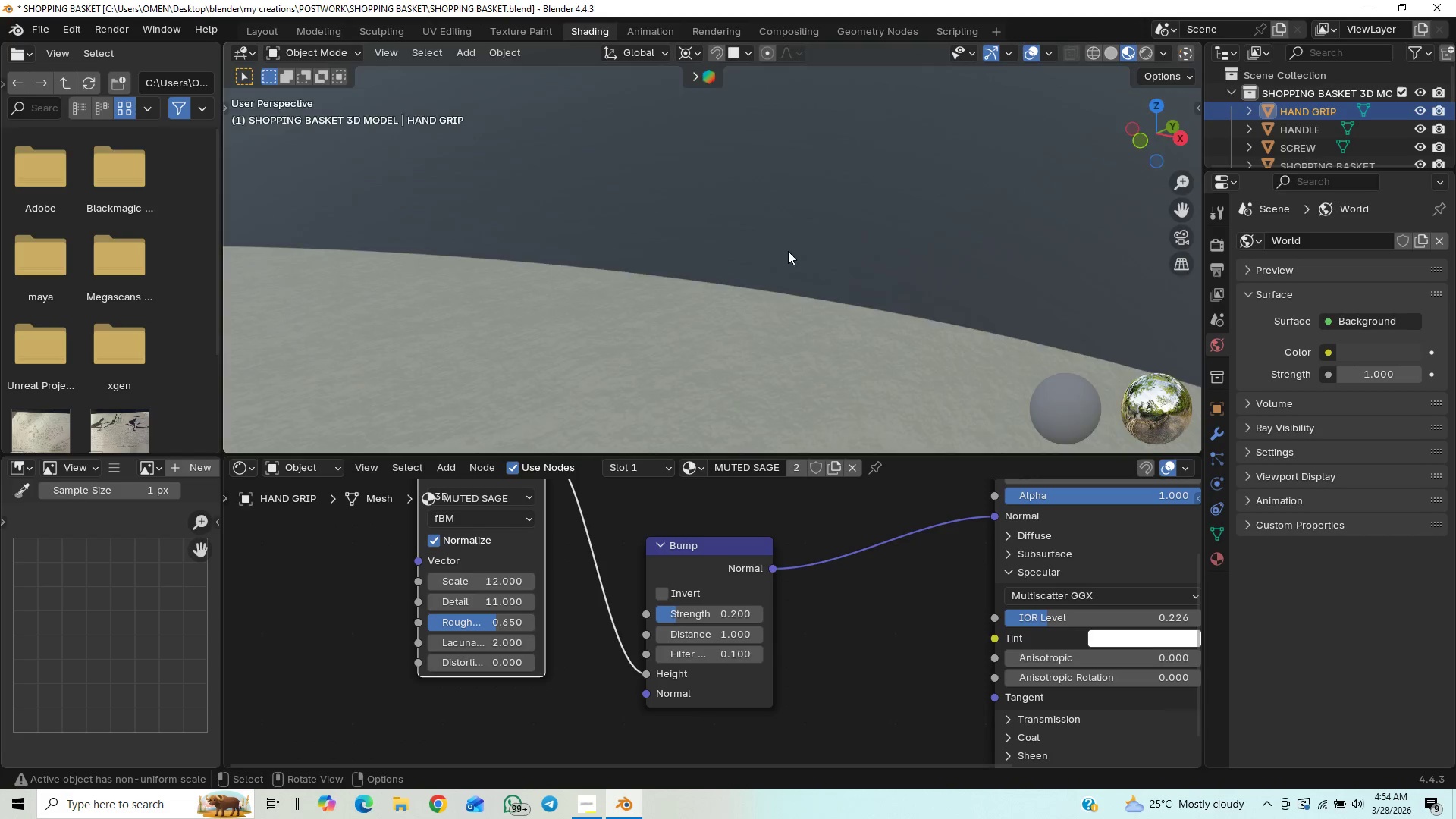 
scroll: coordinate [793, 234], scroll_direction: up, amount: 1.0
 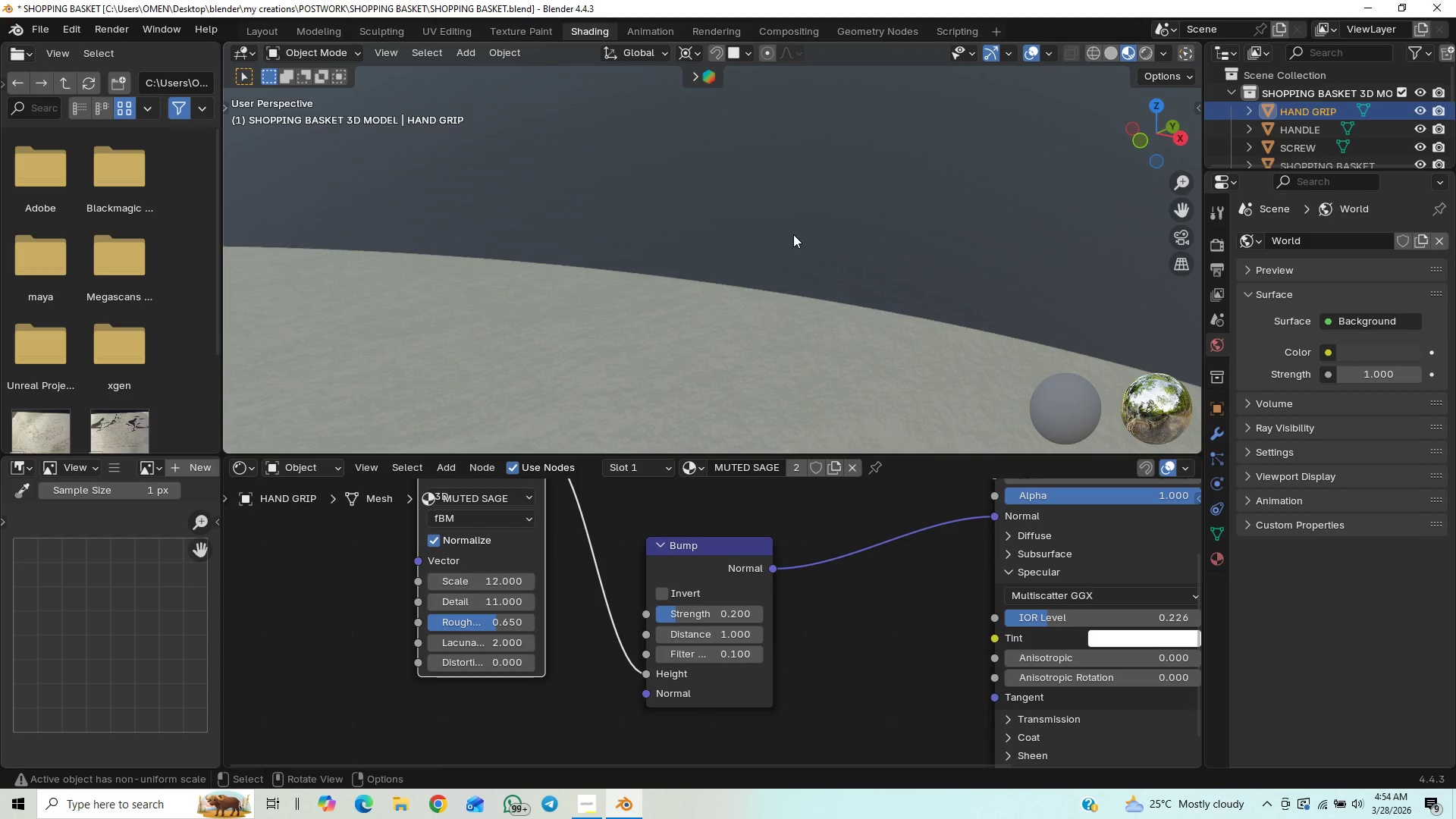 
scroll: coordinate [788, 247], scroll_direction: down, amount: 5.0
 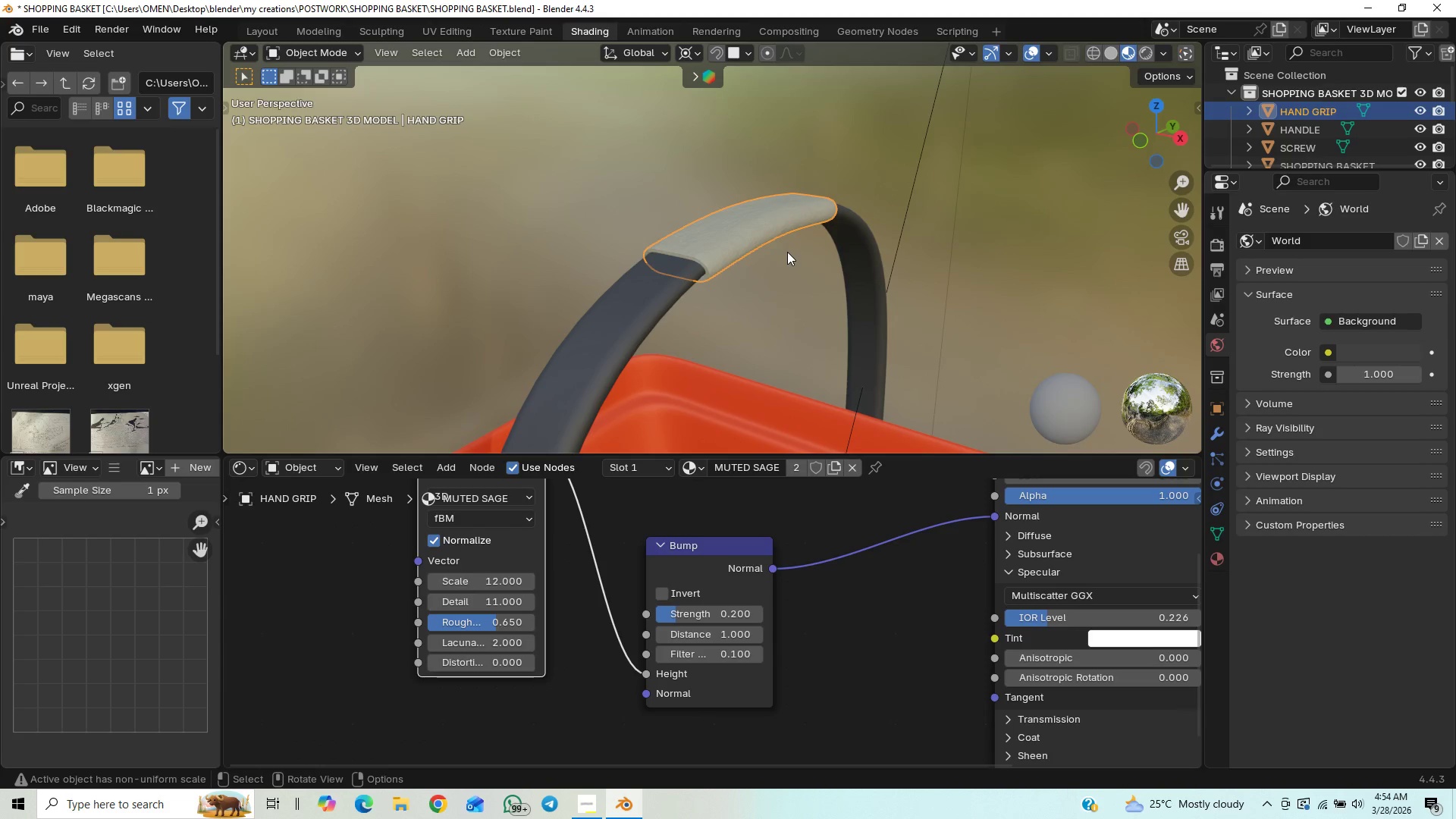 
hold_key(key=ControlLeft, duration=1.5)
 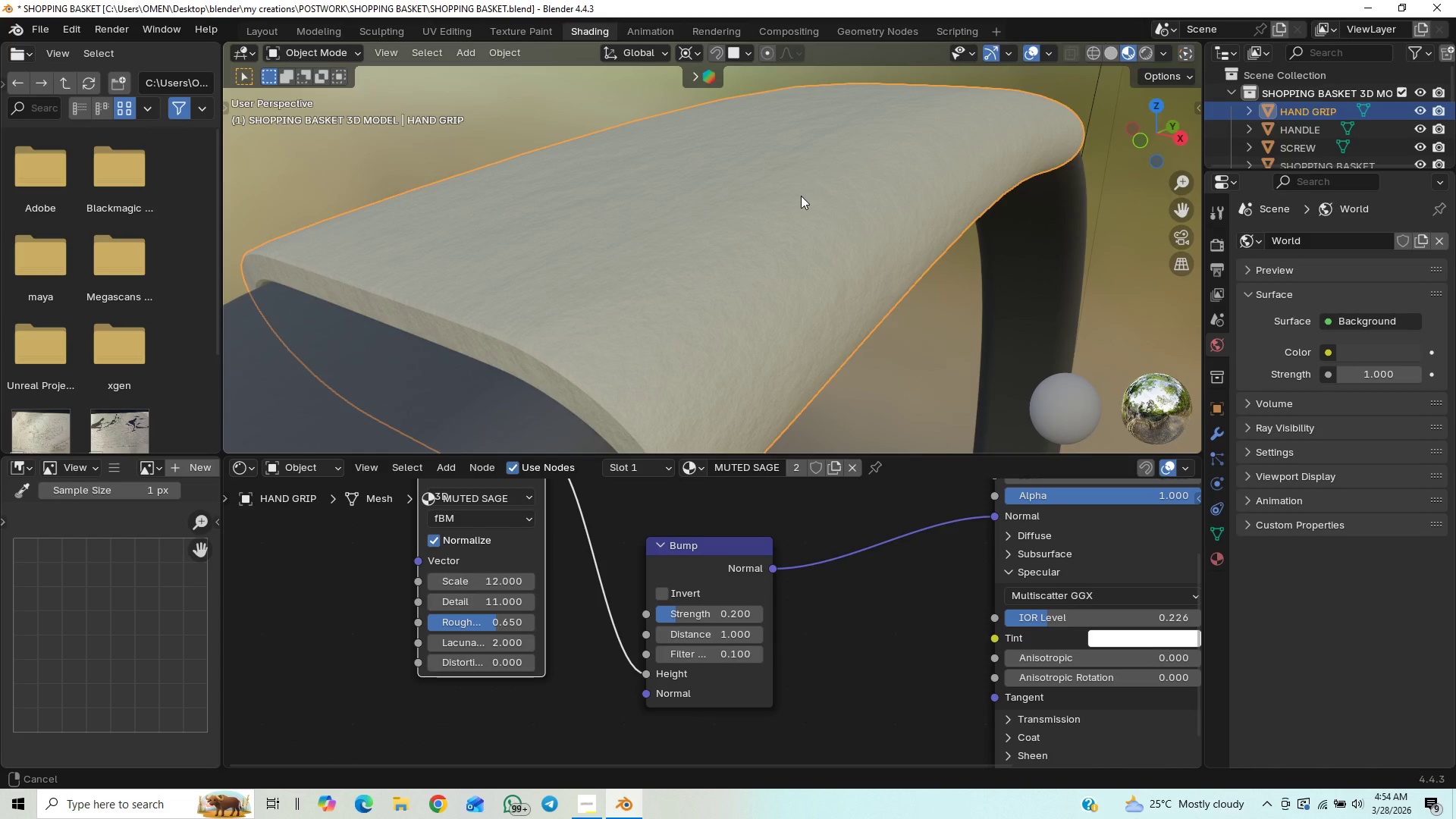 
hold_key(key=ControlLeft, duration=1.51)
 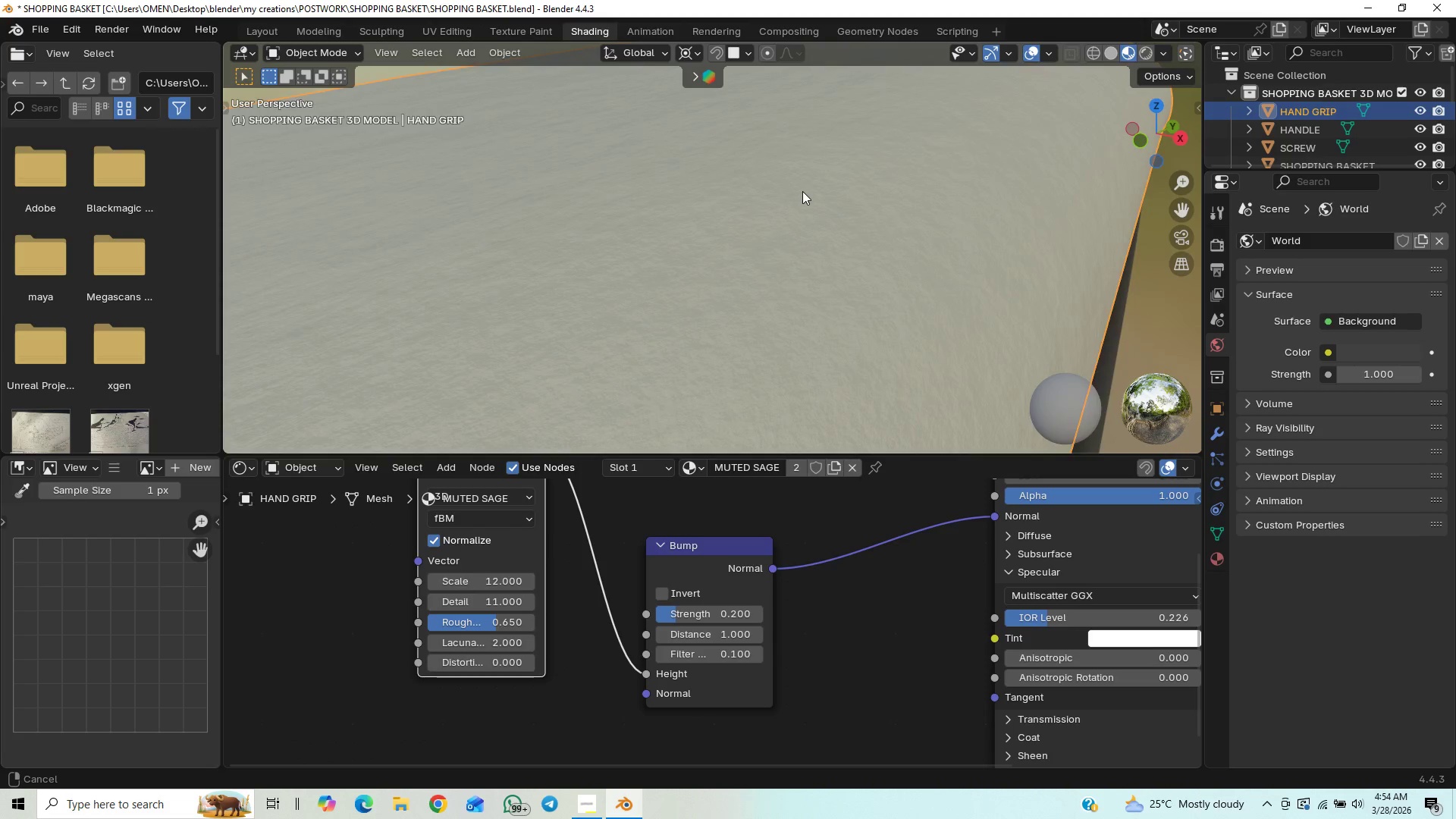 
hold_key(key=ControlLeft, duration=1.52)
 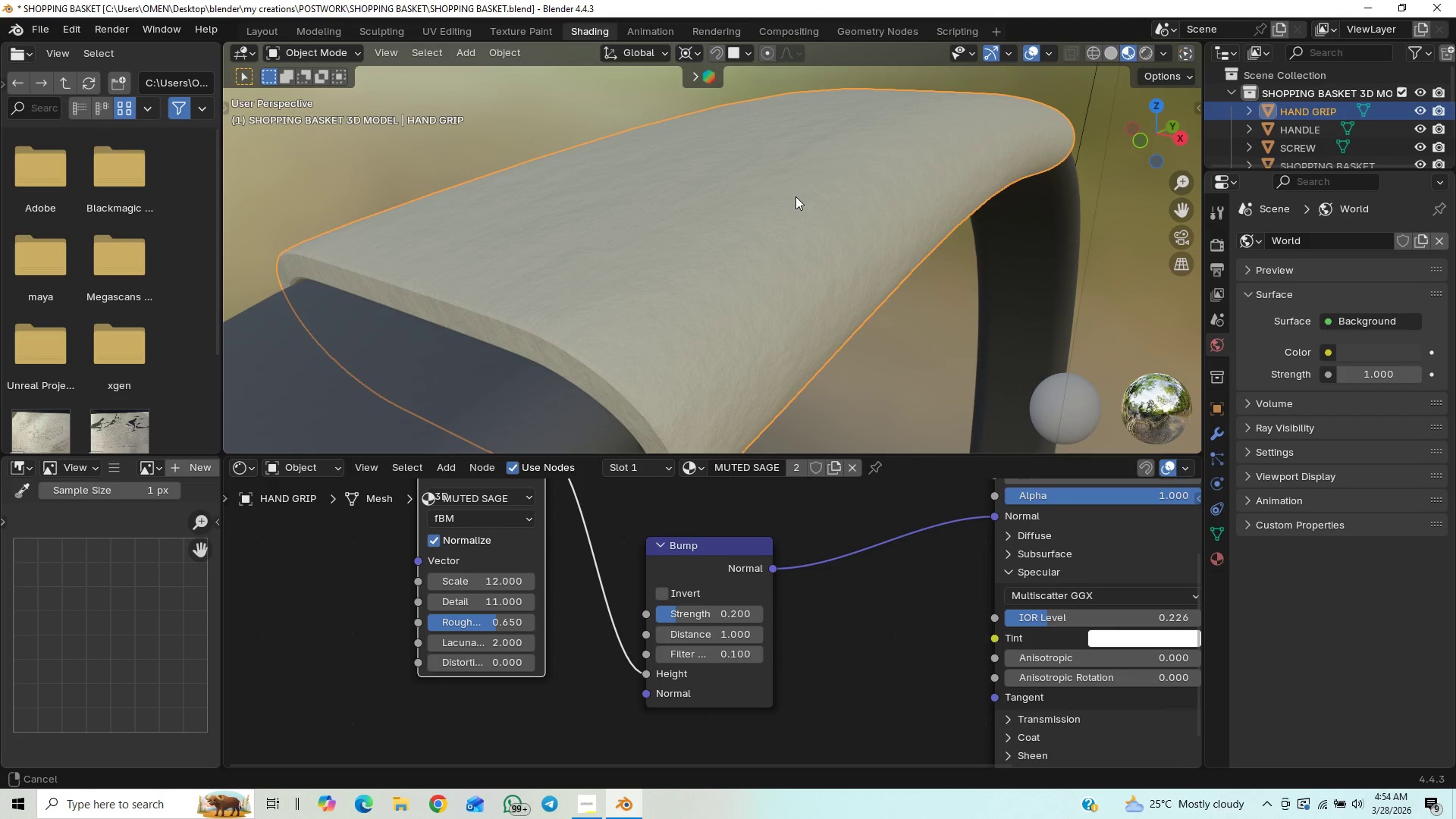 
hold_key(key=ControlLeft, duration=1.52)
 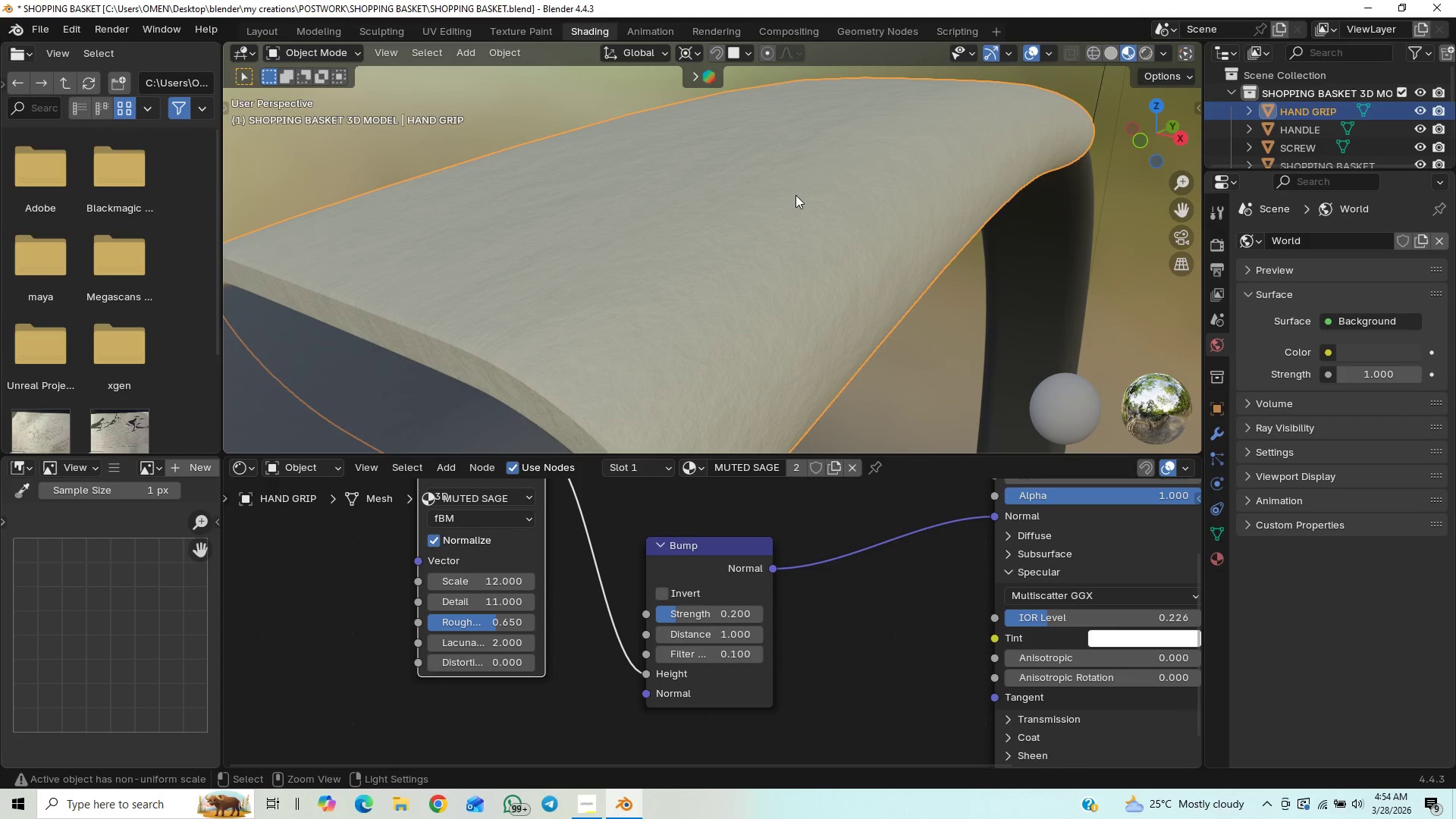 
hold_key(key=ControlLeft, duration=0.83)
 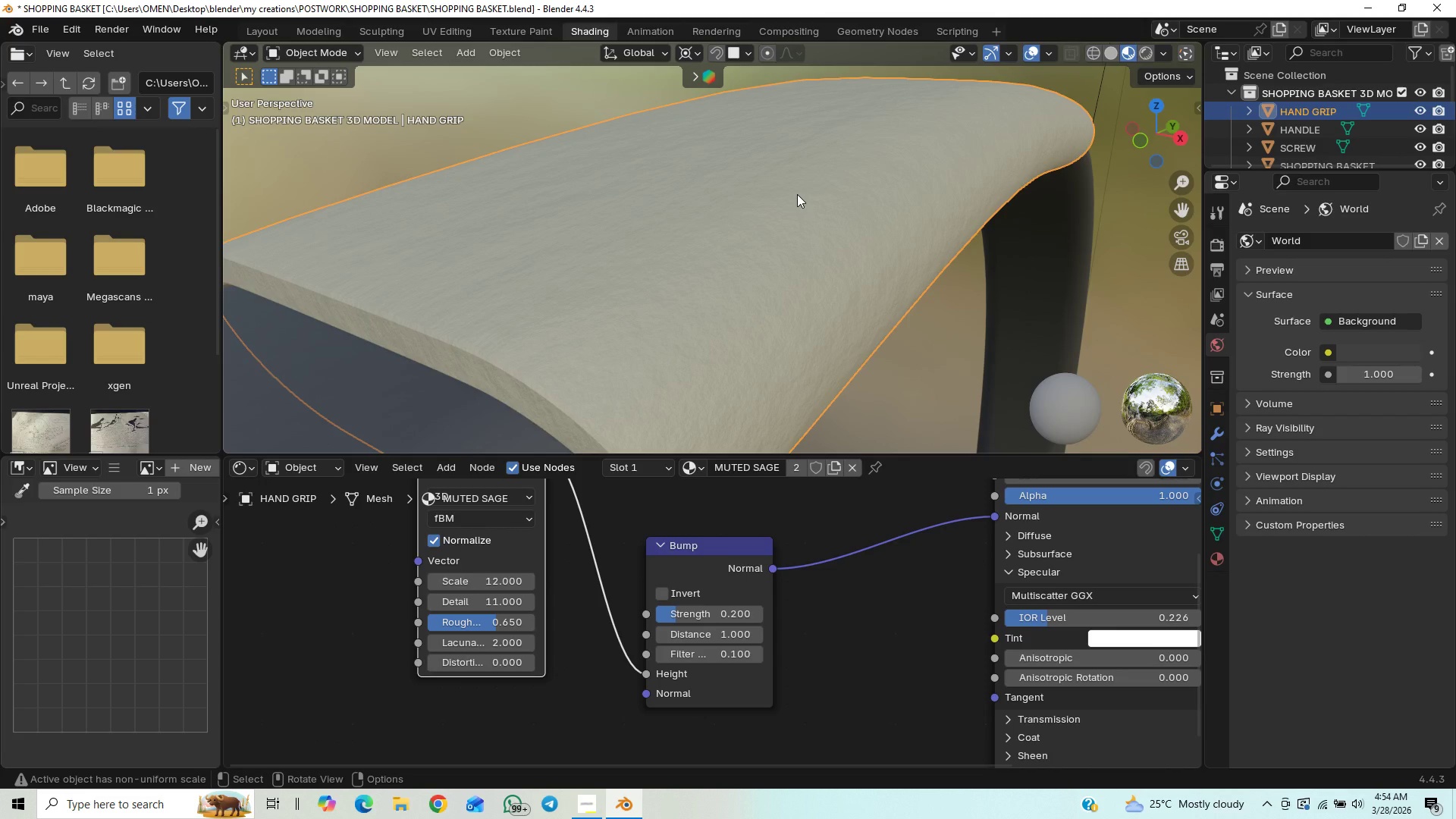 
scroll: coordinate [797, 194], scroll_direction: down, amount: 1.0
 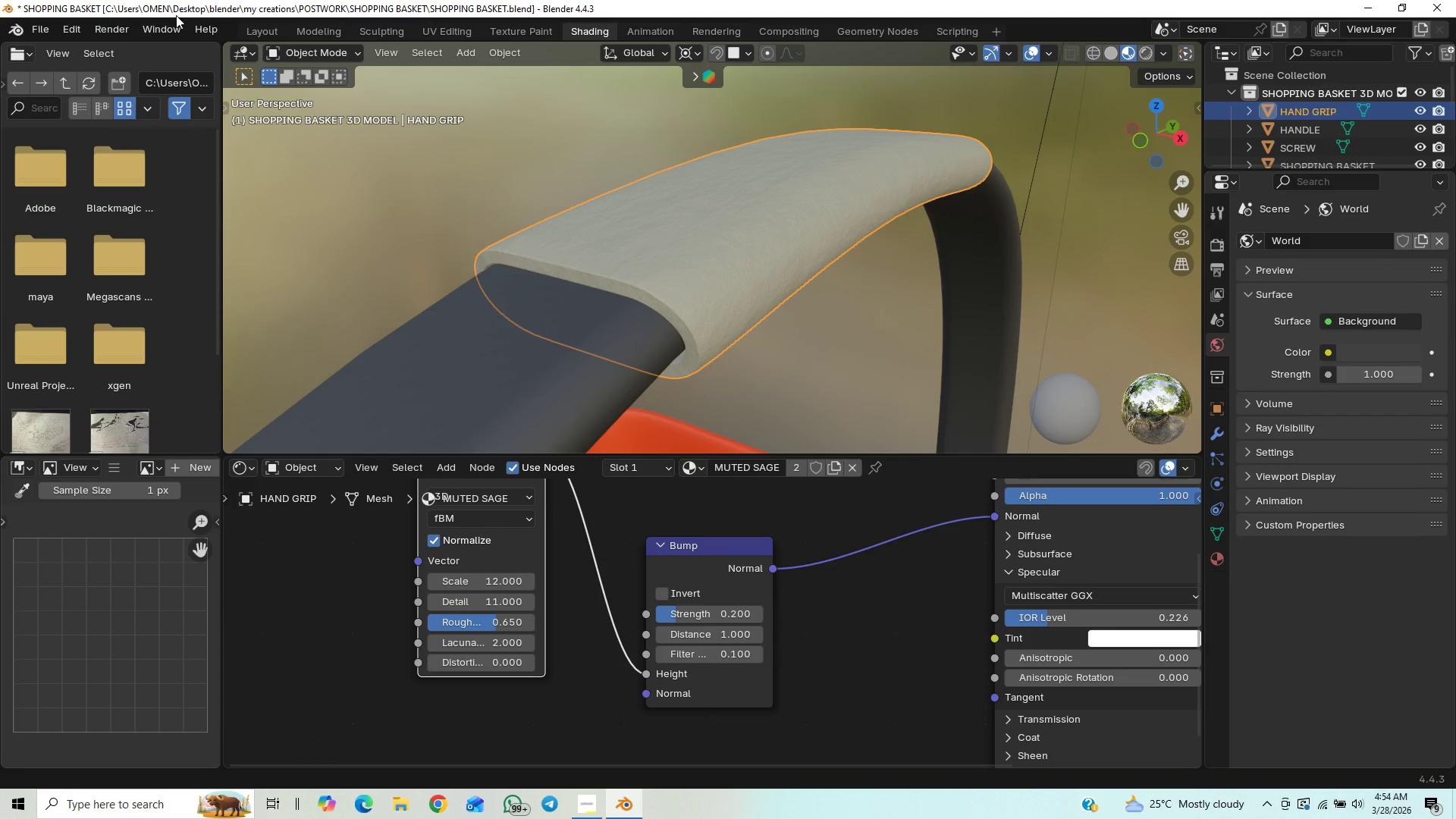 
left_click([262, 30])
 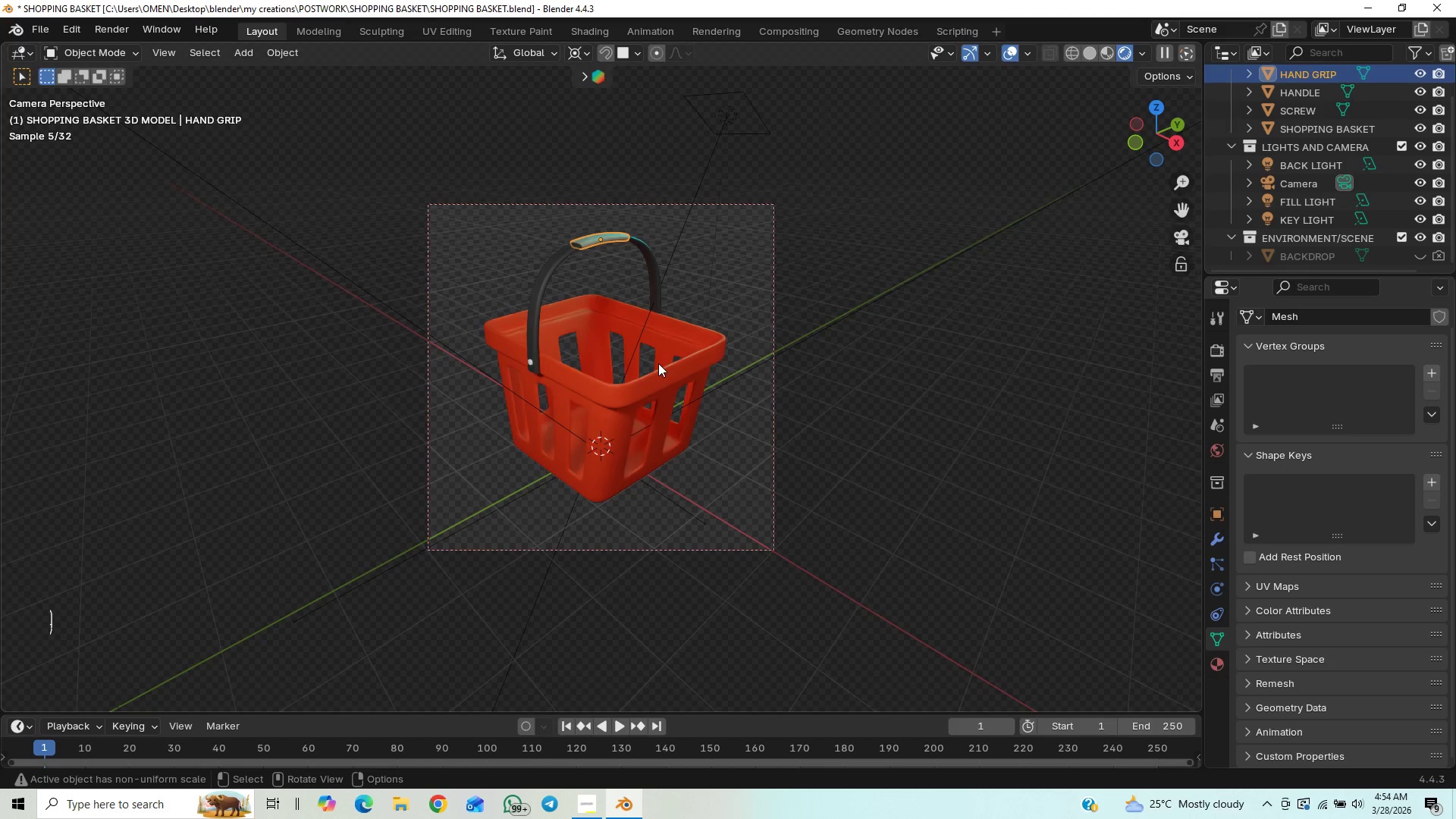 
scroll: coordinate [634, 337], scroll_direction: up, amount: 1.0
 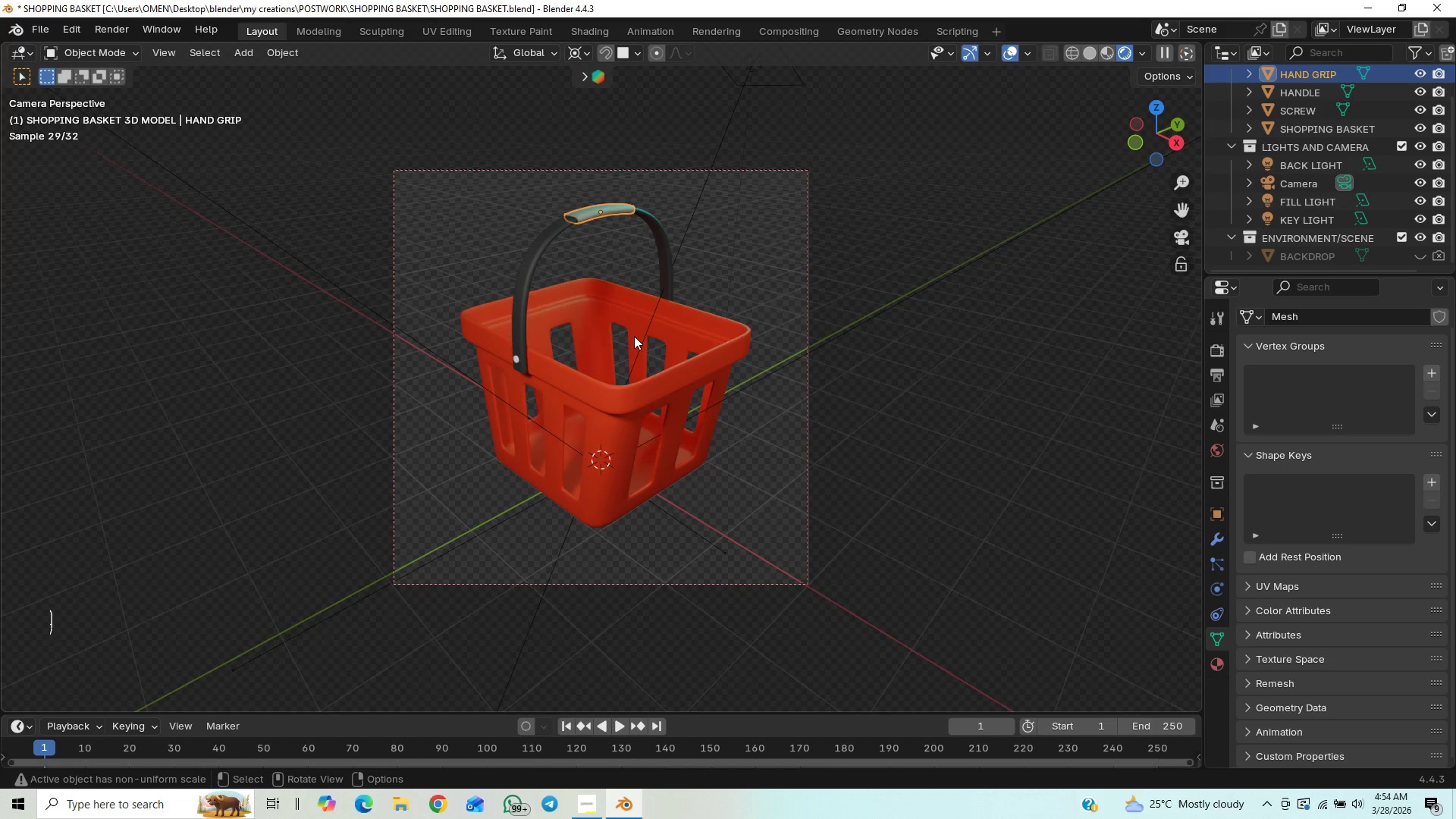 
hold_key(key=ShiftLeft, duration=0.56)
 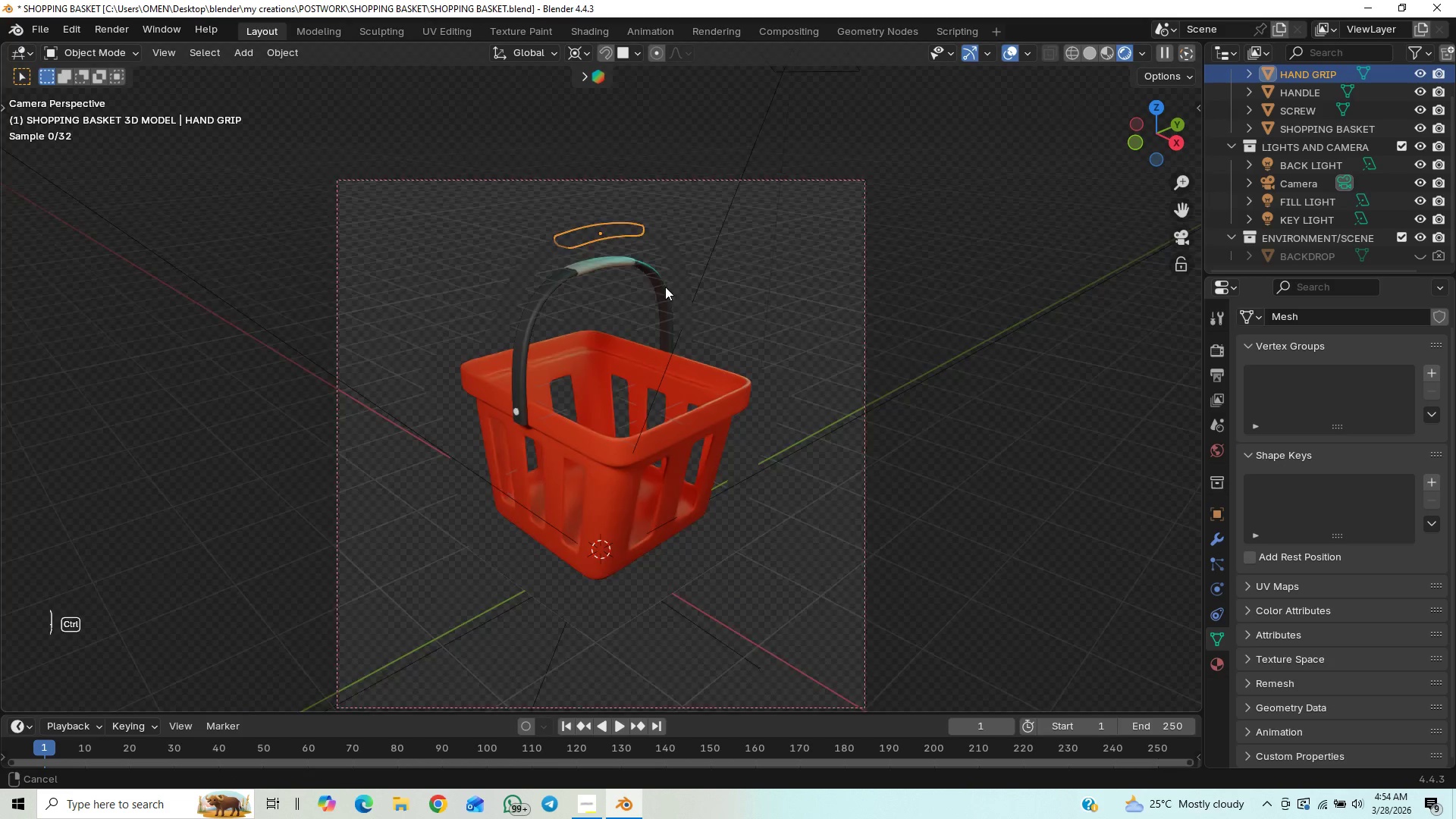 
hold_key(key=ShiftLeft, duration=1.62)
 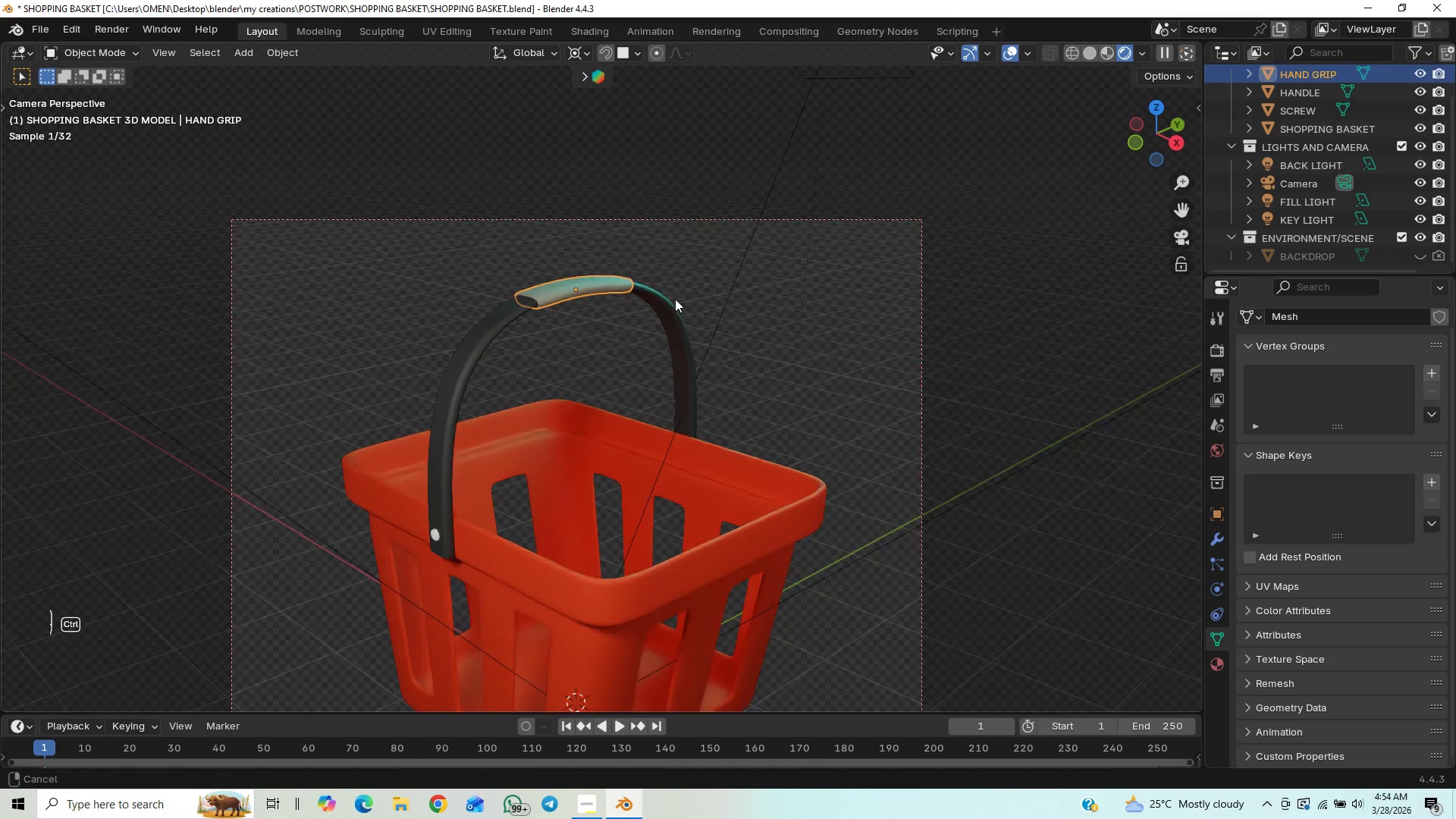 
hold_key(key=ControlLeft, duration=0.7)
 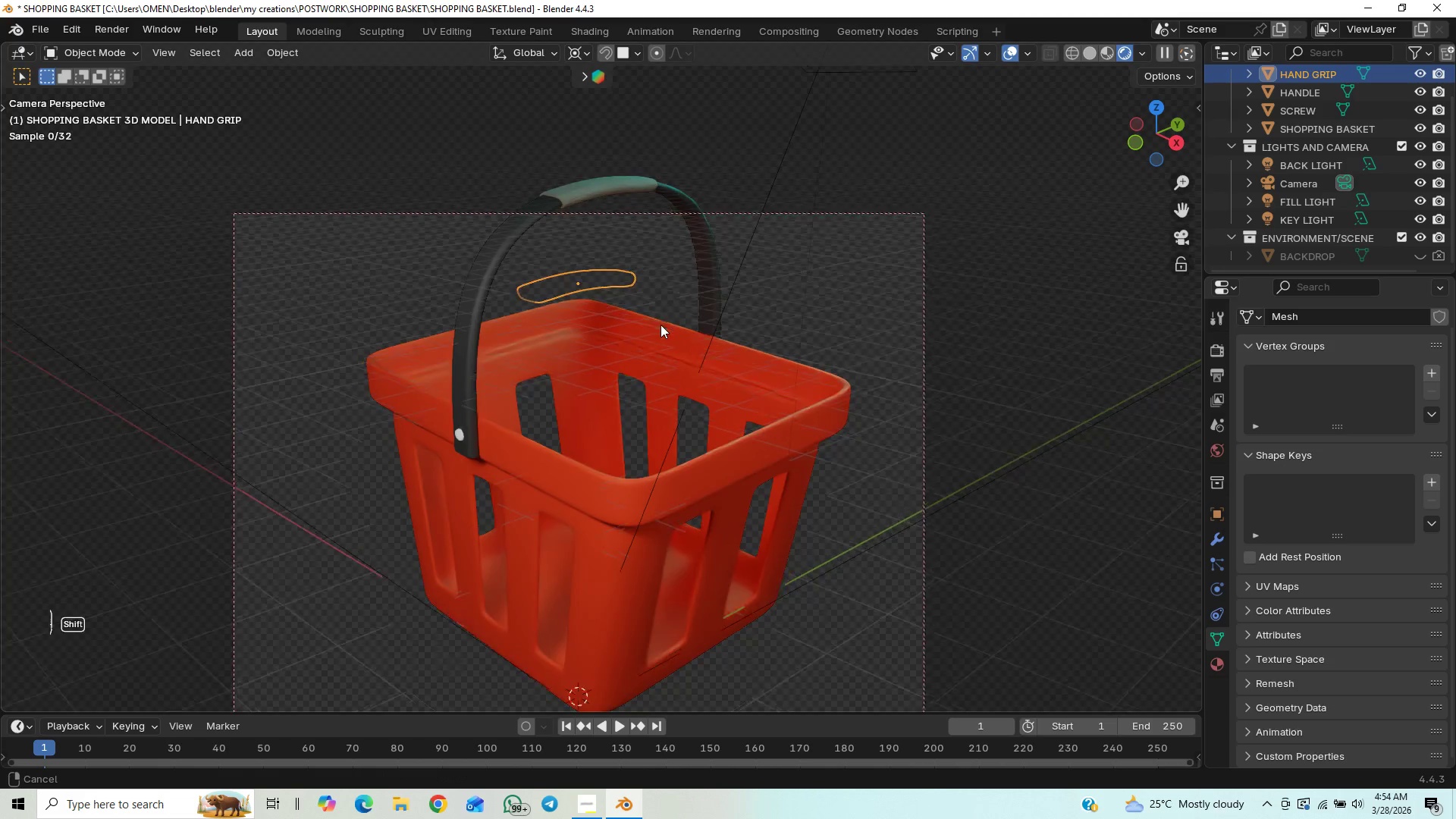 
hold_key(key=ControlLeft, duration=1.12)
 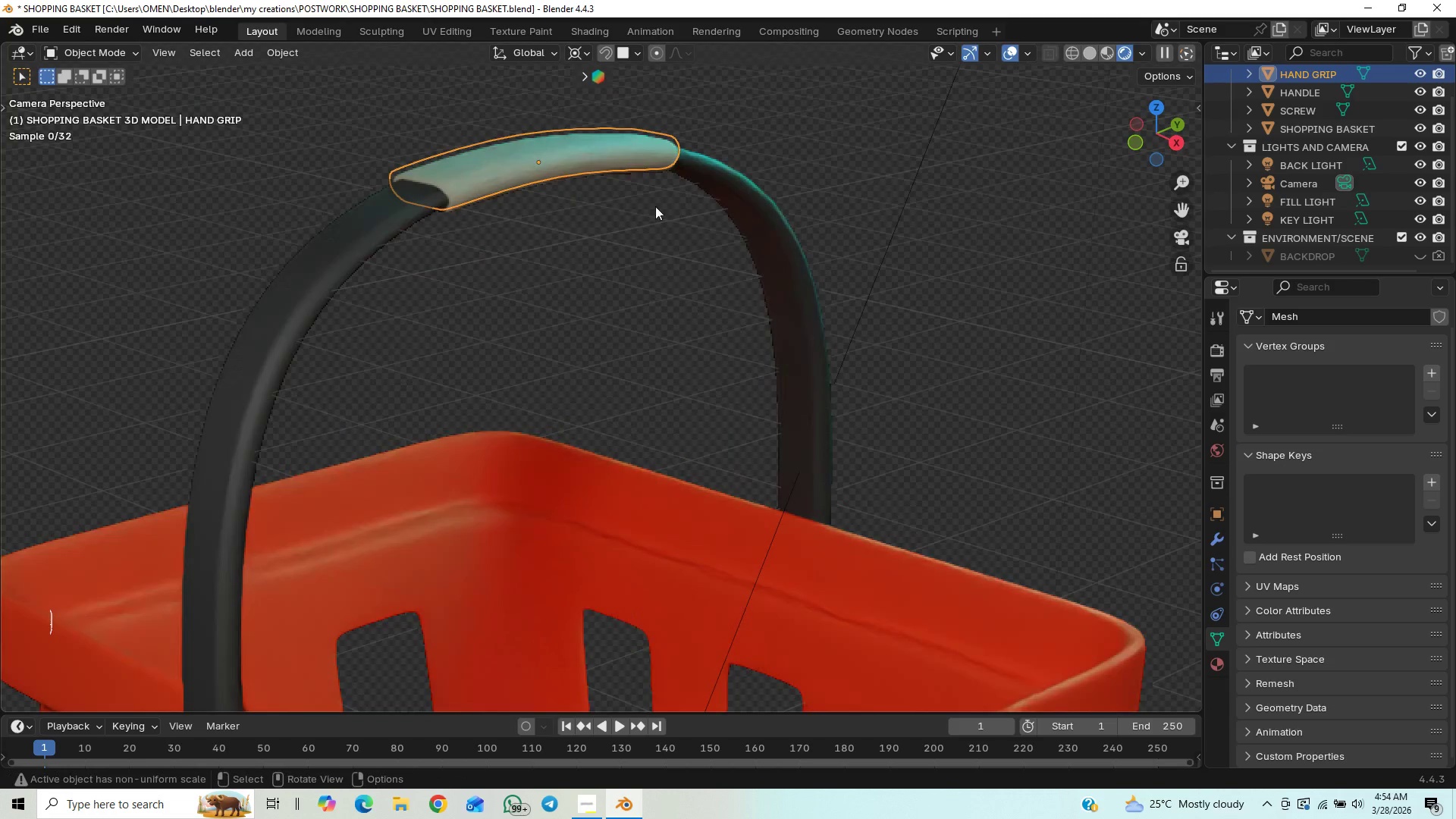 
hold_key(key=ShiftLeft, duration=0.58)
scroll: coordinate [629, 190], scroll_direction: up, amount: 1.0
 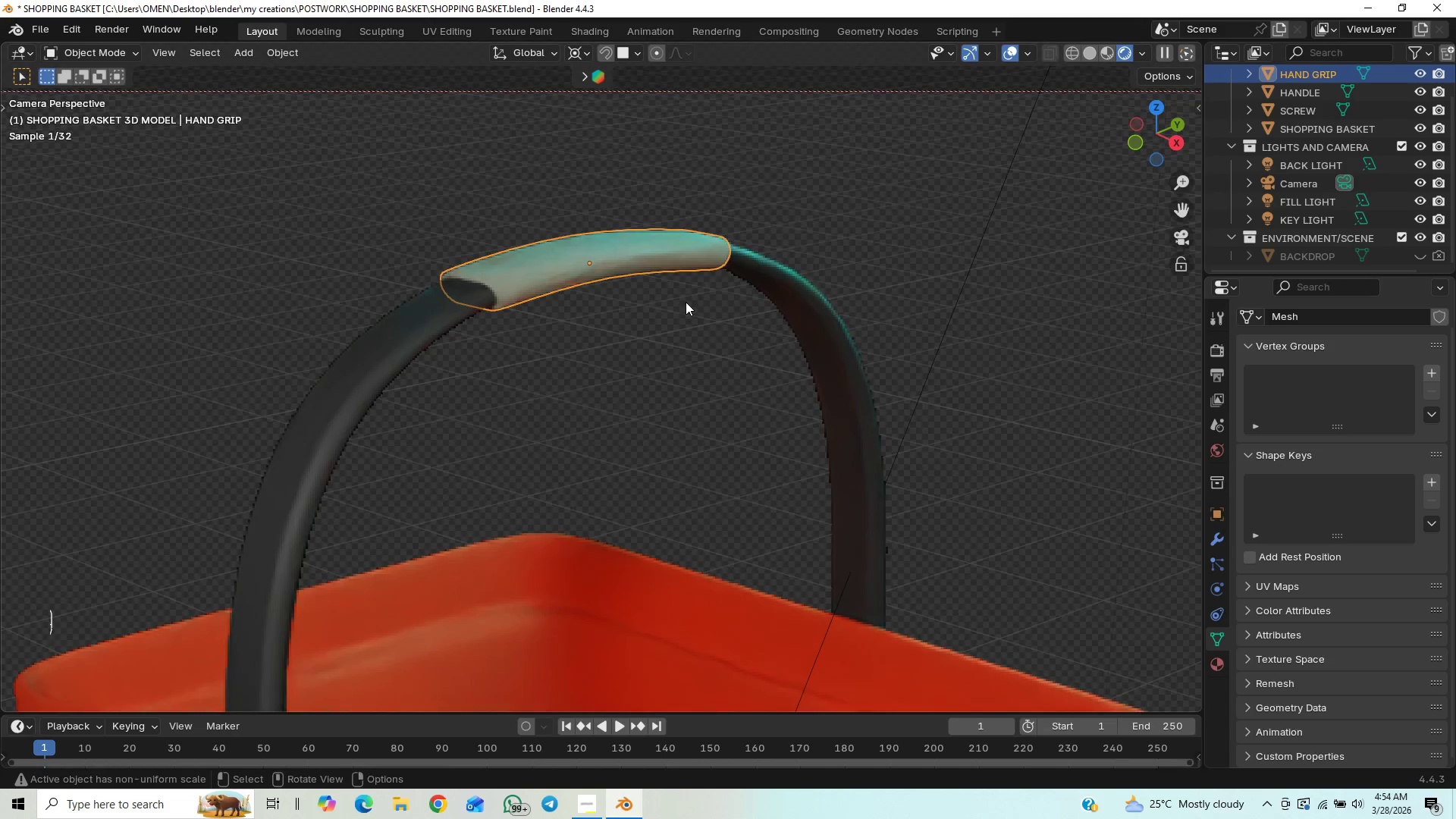 
hold_key(key=ControlLeft, duration=0.75)
 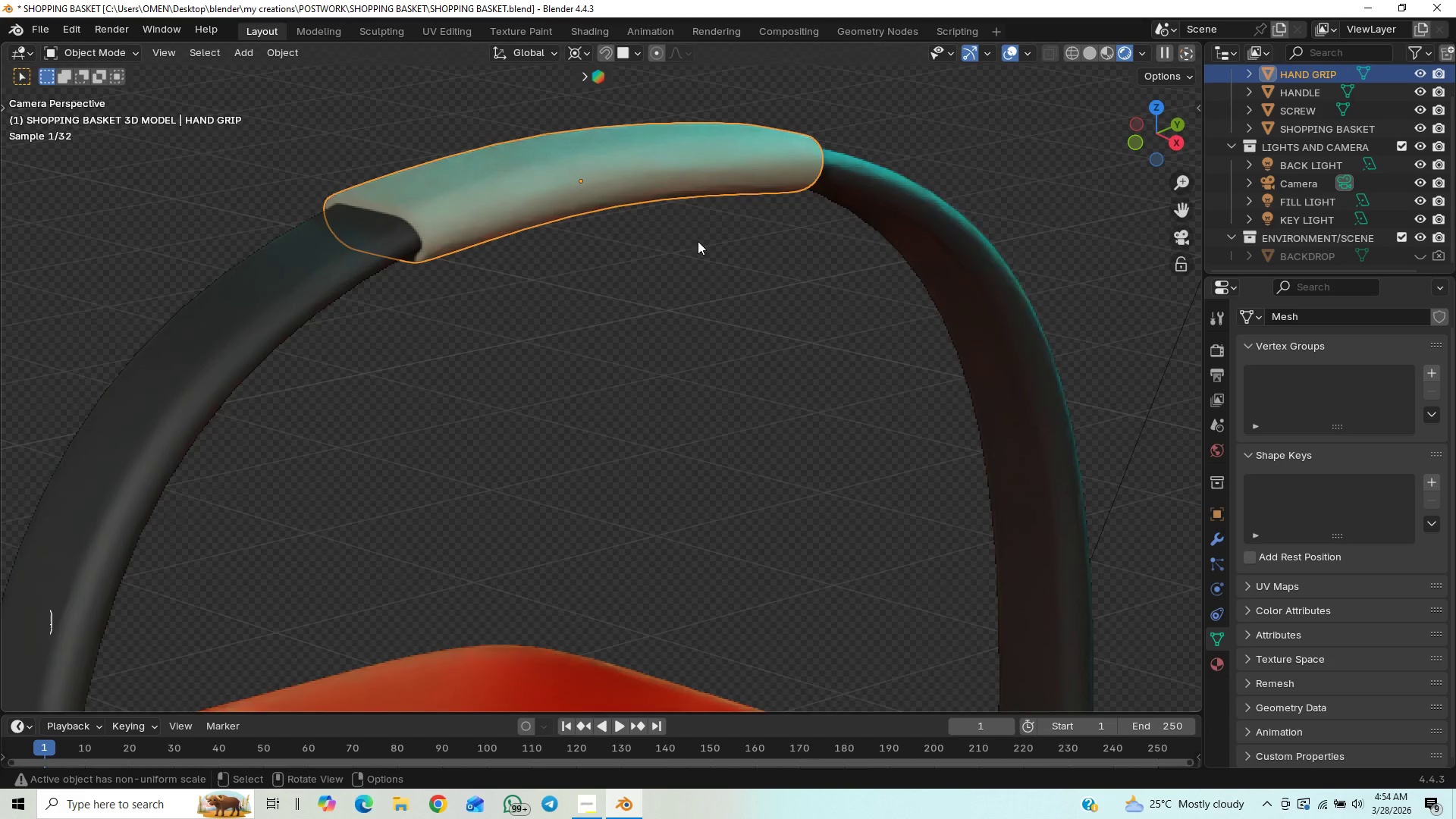 
hold_key(key=ShiftLeft, duration=0.45)
 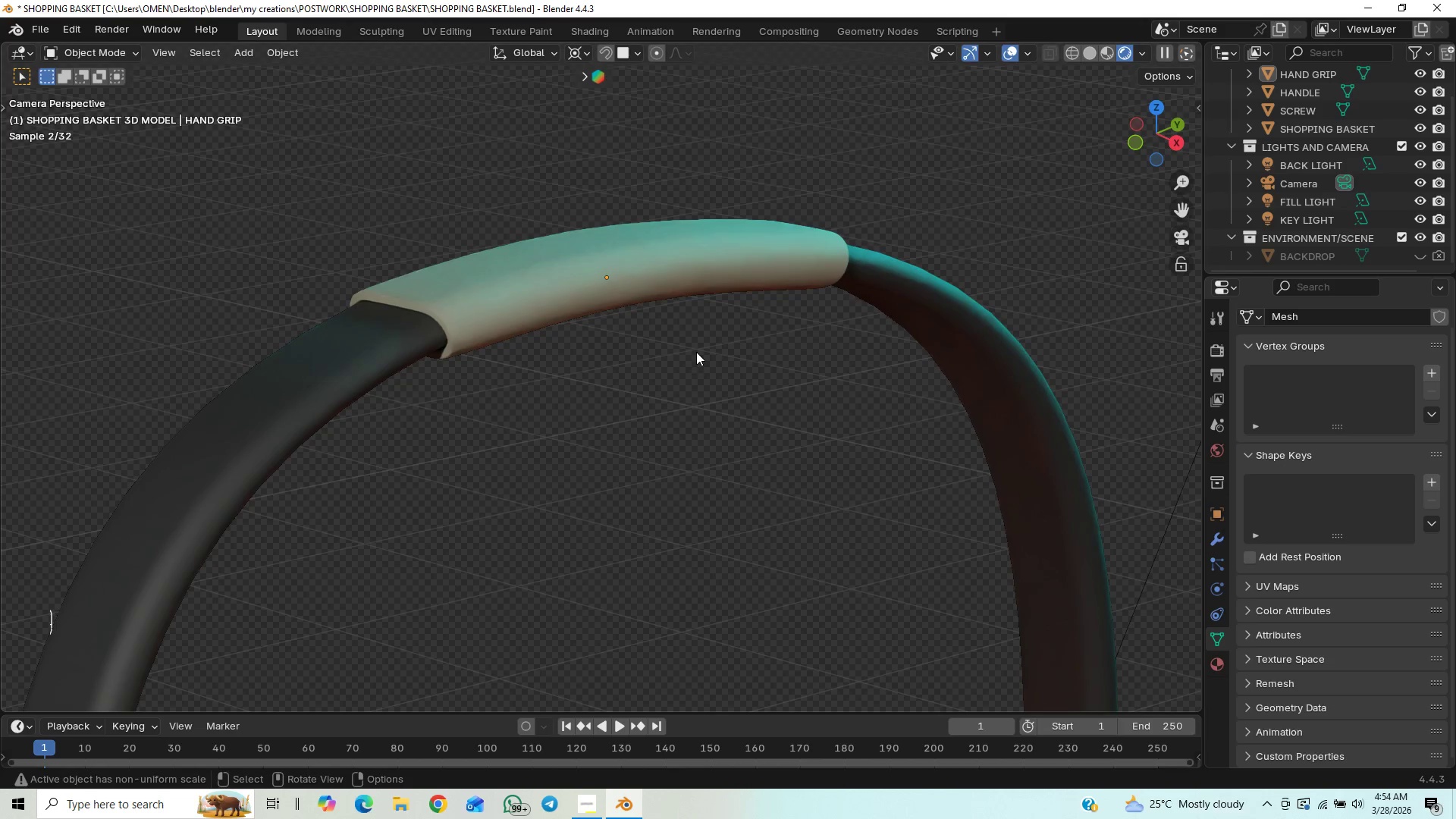 
scroll: coordinate [696, 353], scroll_direction: up, amount: 6.0
 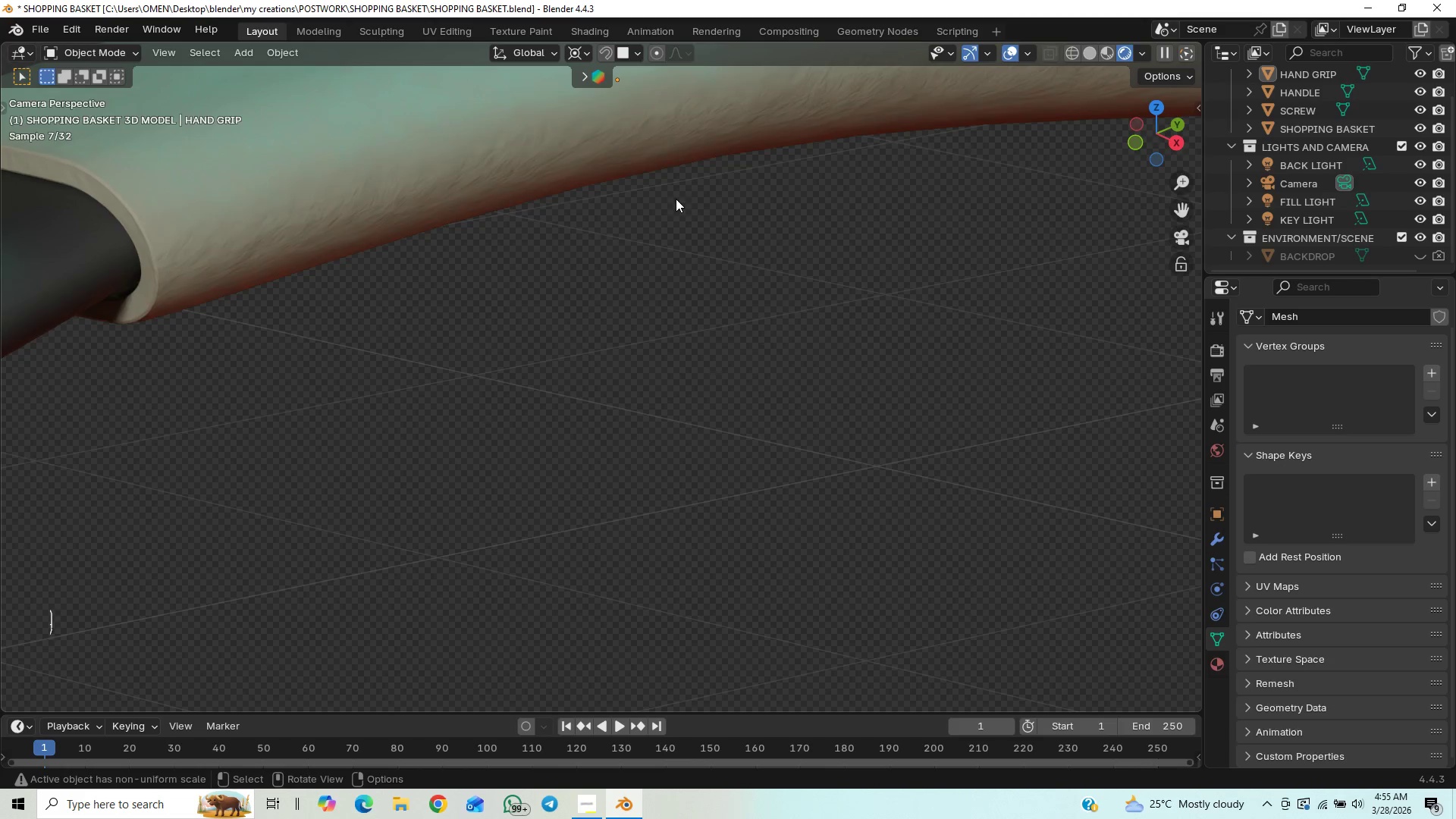 
scroll: coordinate [669, 224], scroll_direction: down, amount: 15.0
 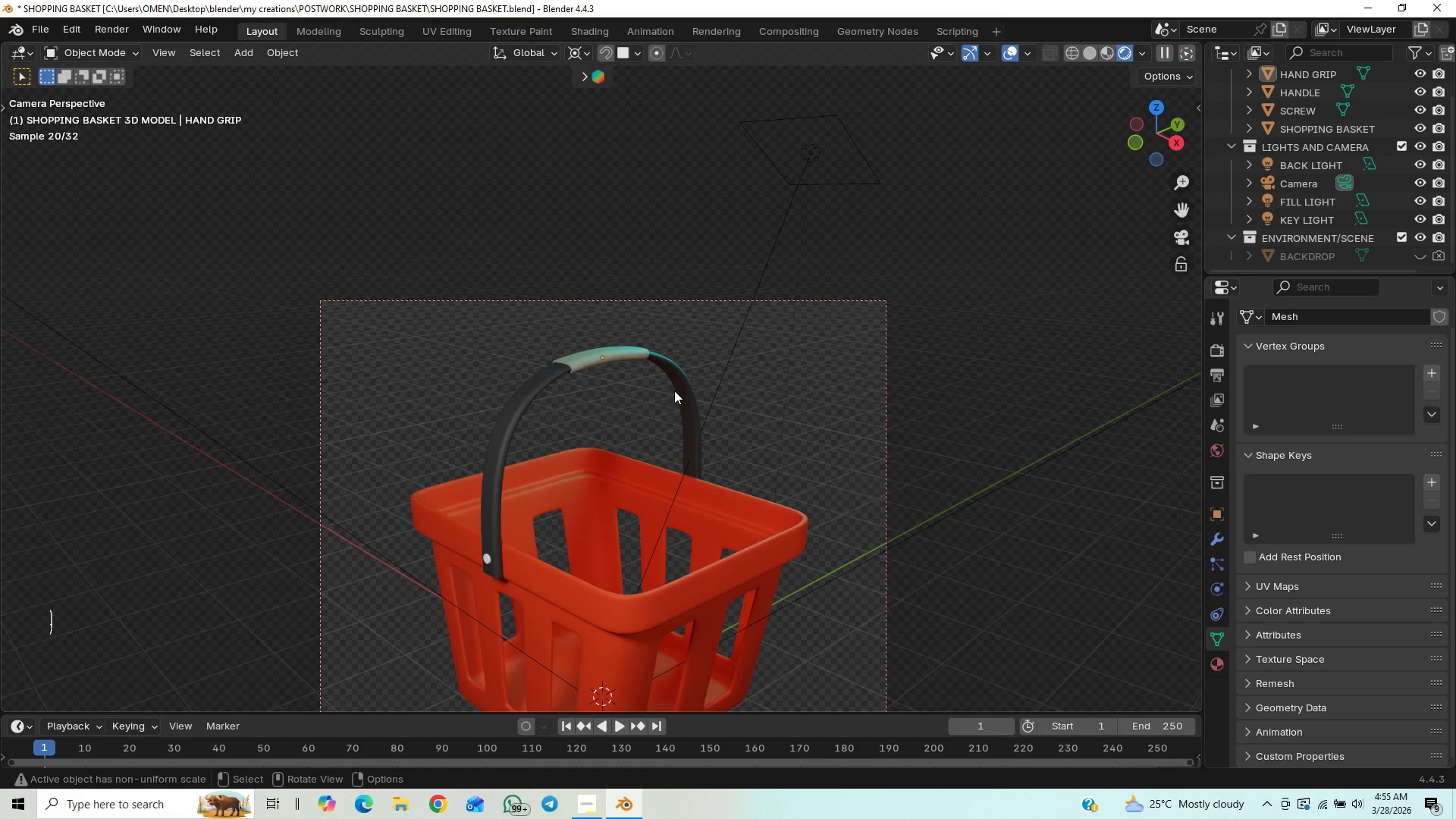 
hold_key(key=ShiftLeft, duration=1.23)
 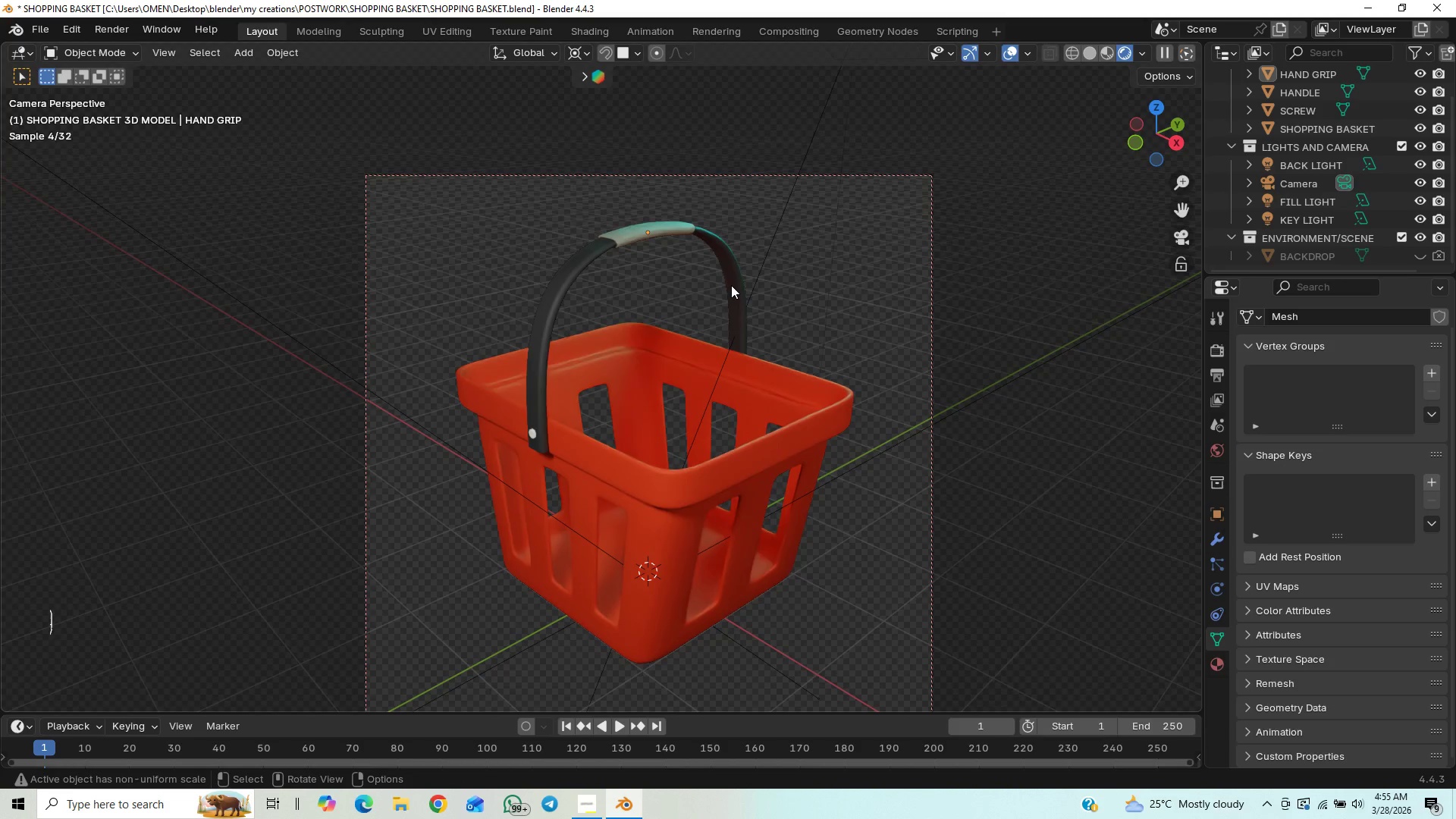 
scroll: coordinate [731, 285], scroll_direction: up, amount: 4.0
 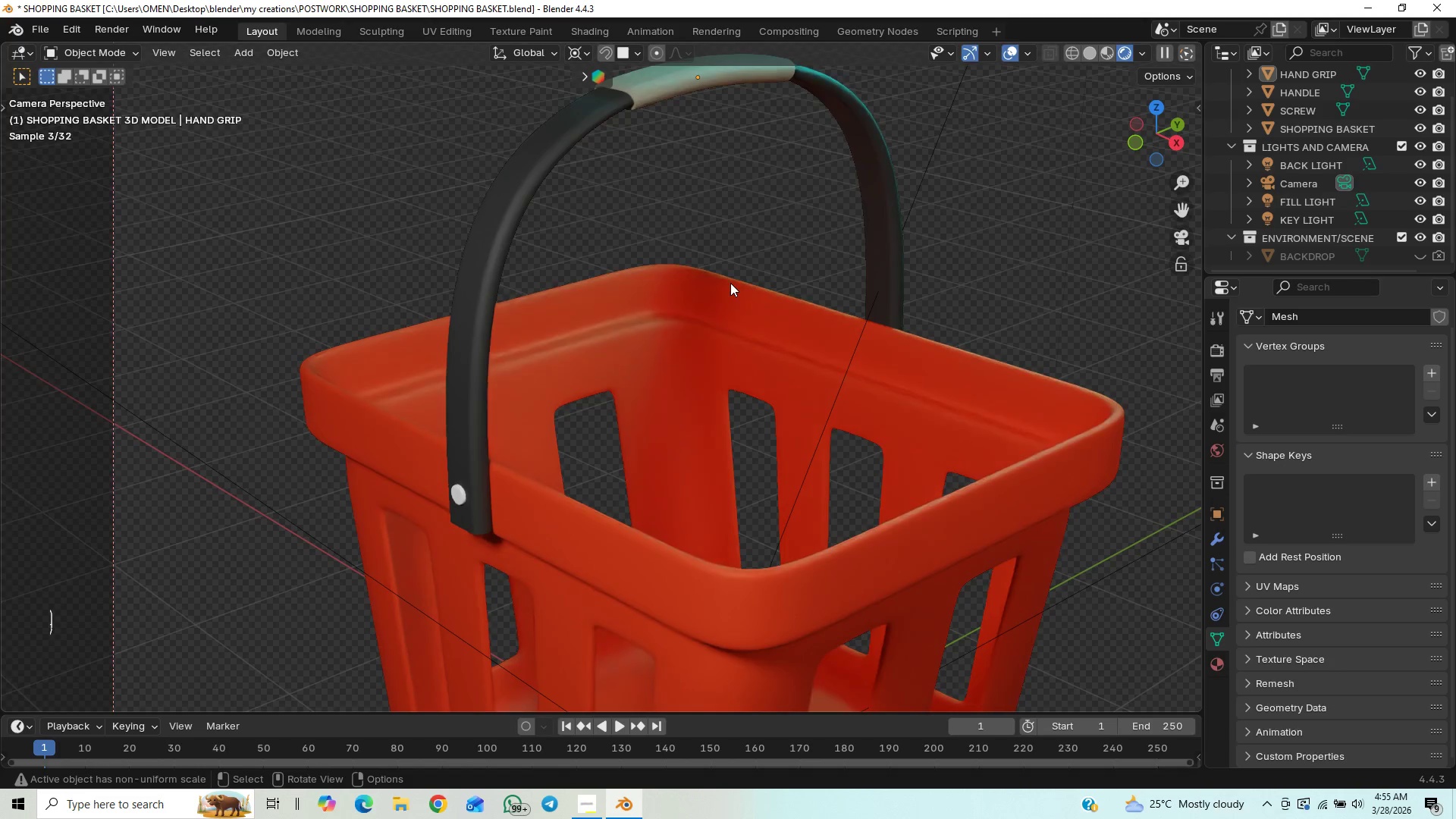 
scroll: coordinate [730, 283], scroll_direction: down, amount: 1.0
 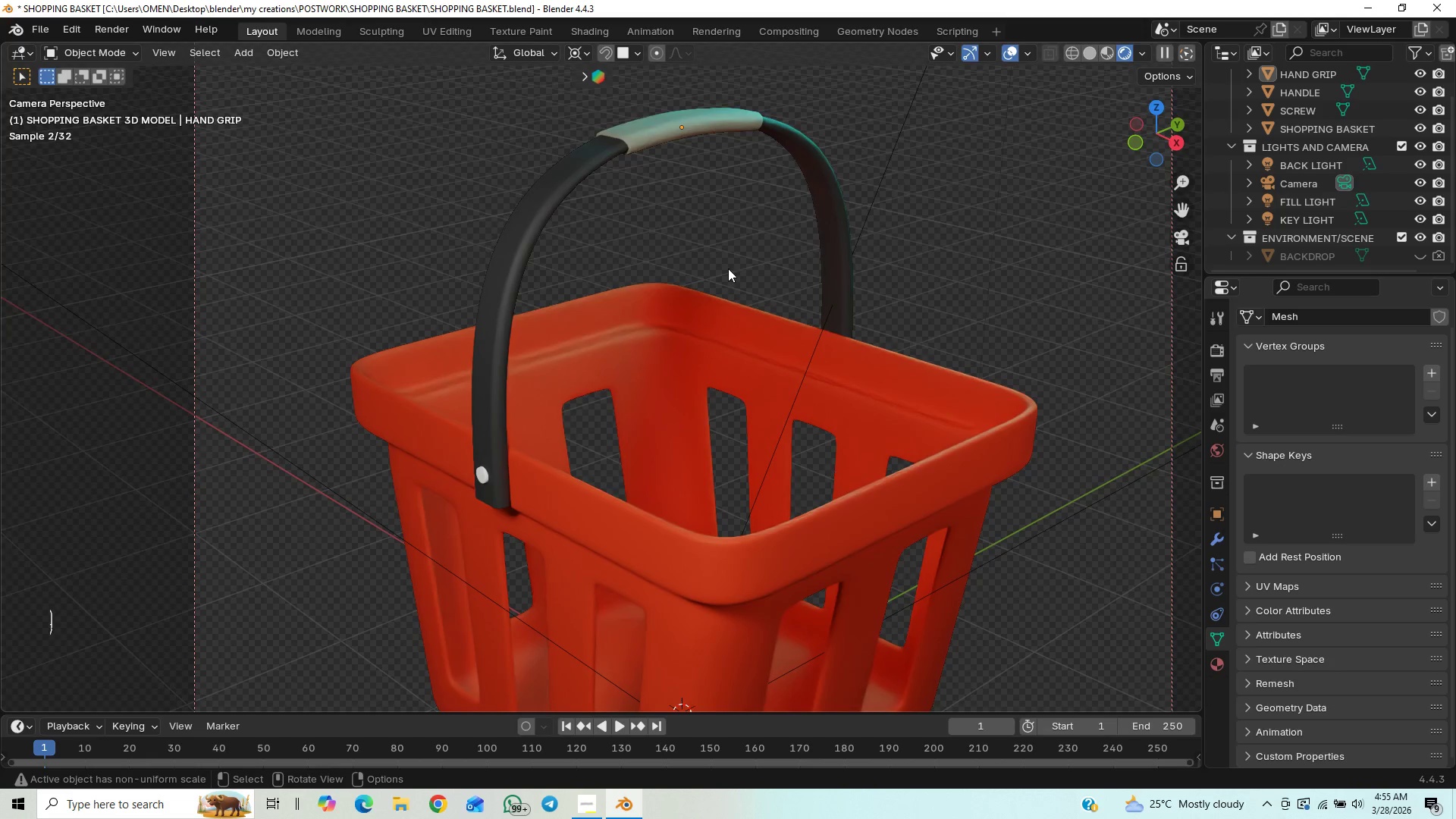 
hold_key(key=ShiftLeft, duration=0.66)
double_click([678, 322])
 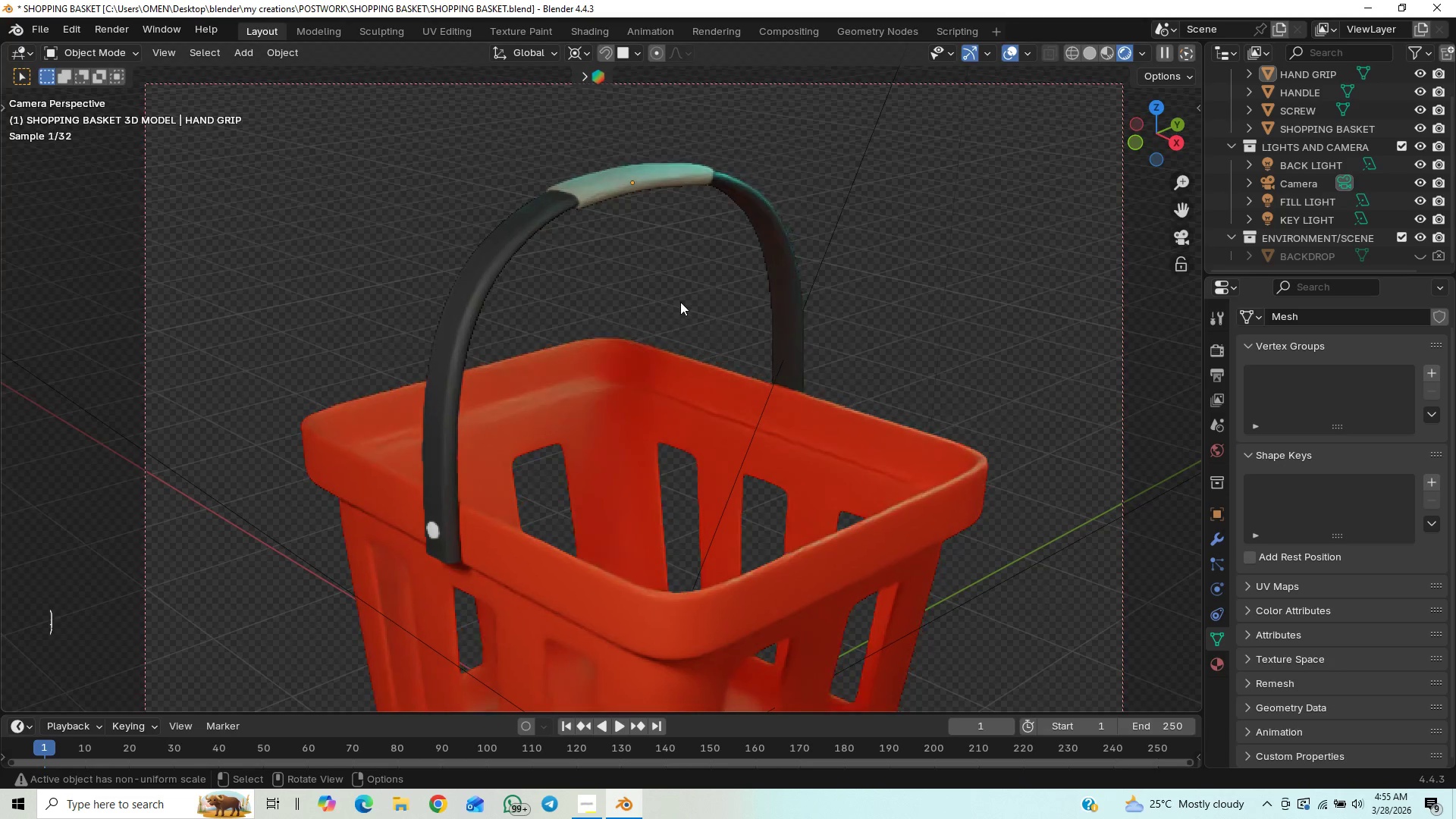 
hold_key(key=ControlLeft, duration=0.34)
 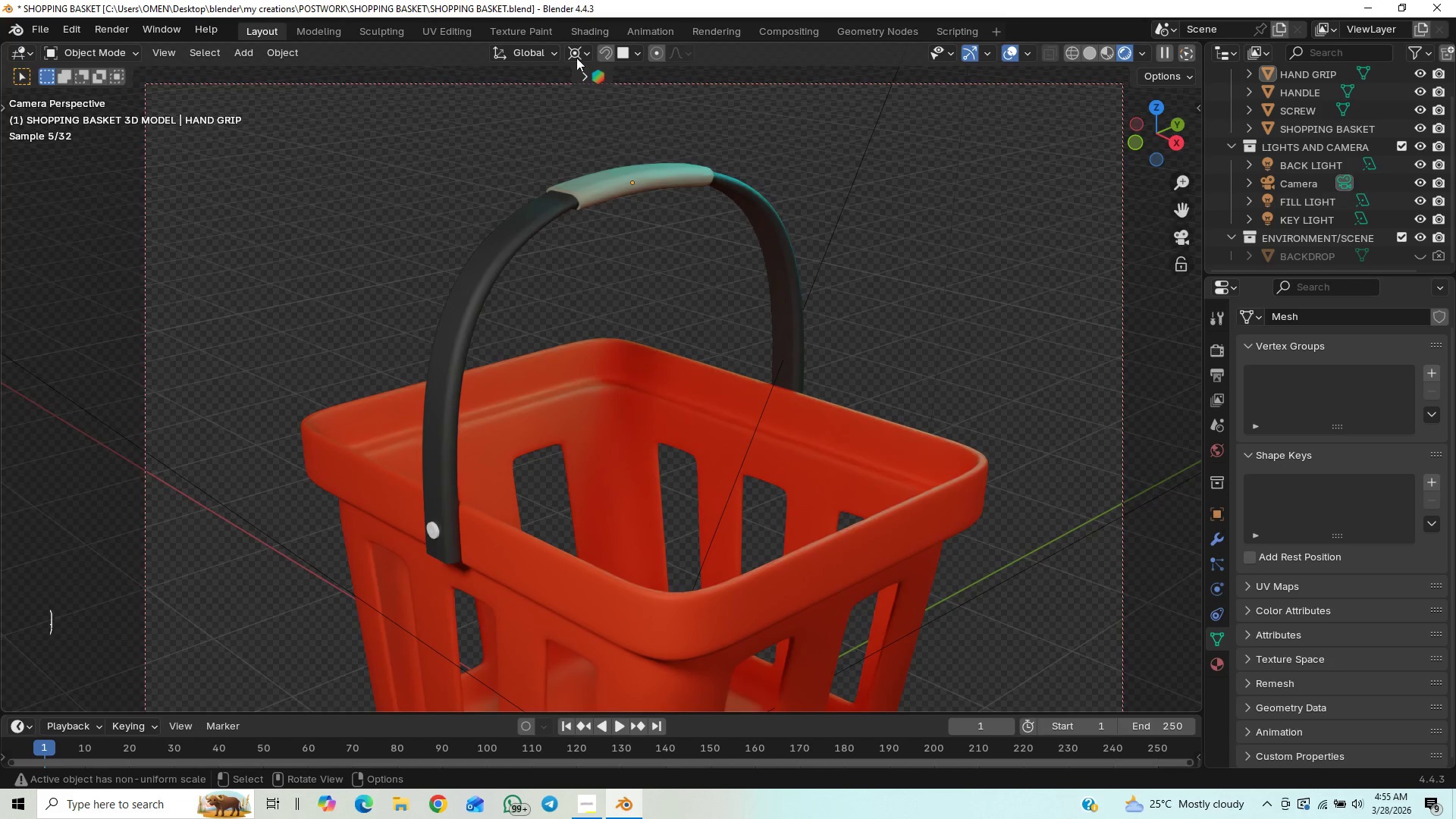 
left_click([581, 27])
 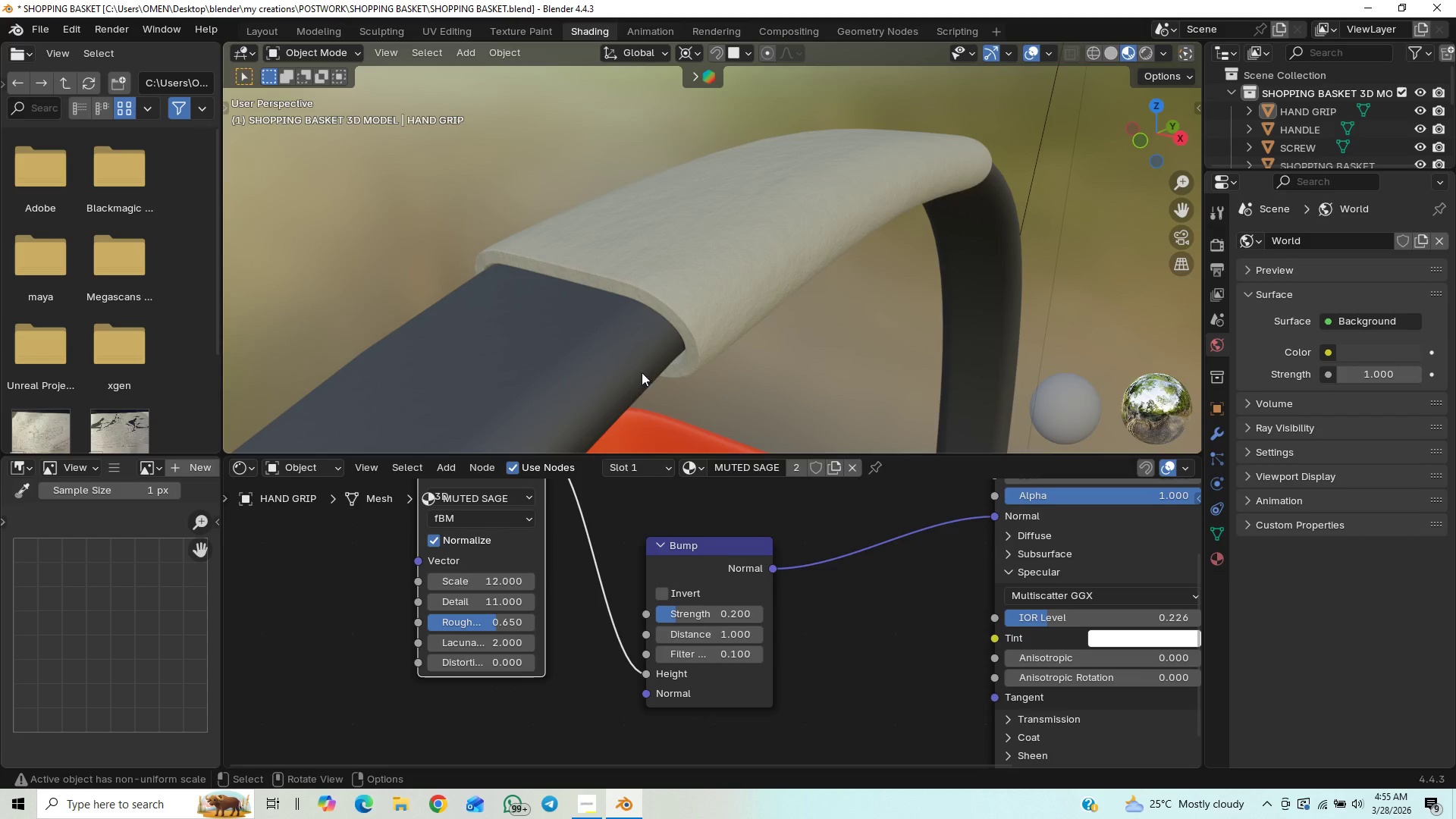 
scroll: coordinate [805, 640], scroll_direction: down, amount: 5.0
 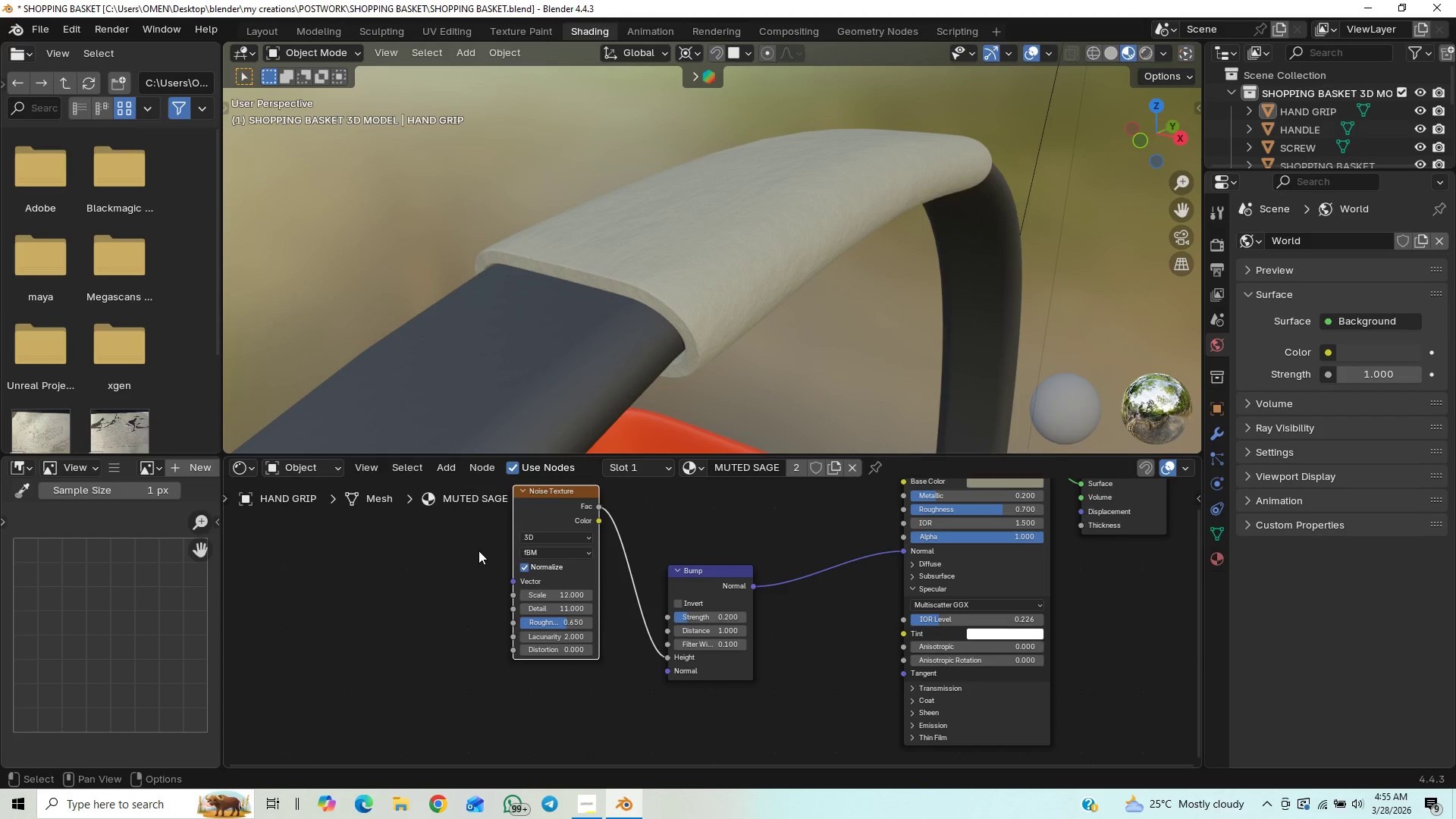 
left_click_drag(start_coordinate=[449, 555], to_coordinate=[775, 705])
 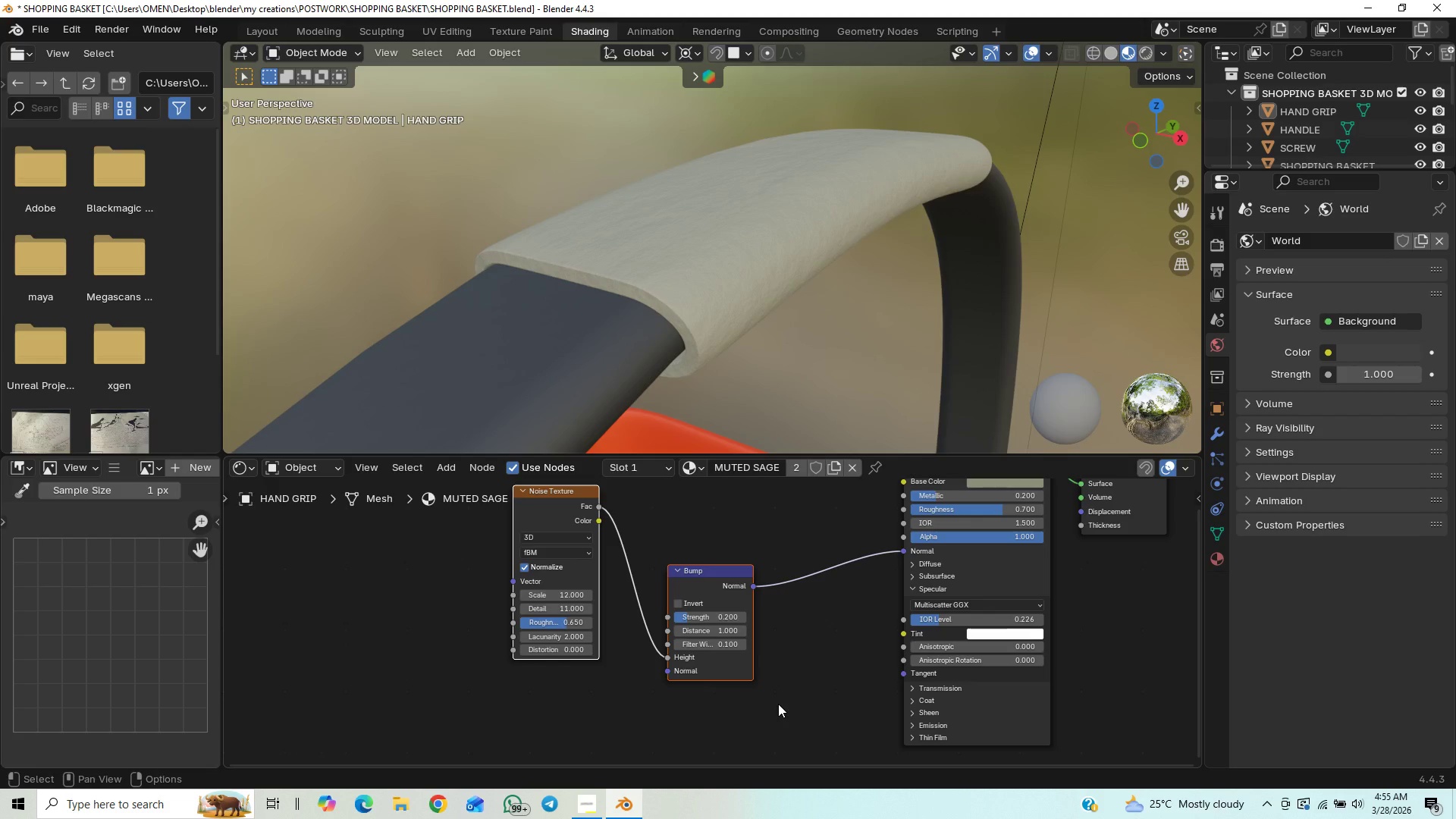 
key(Delete)
 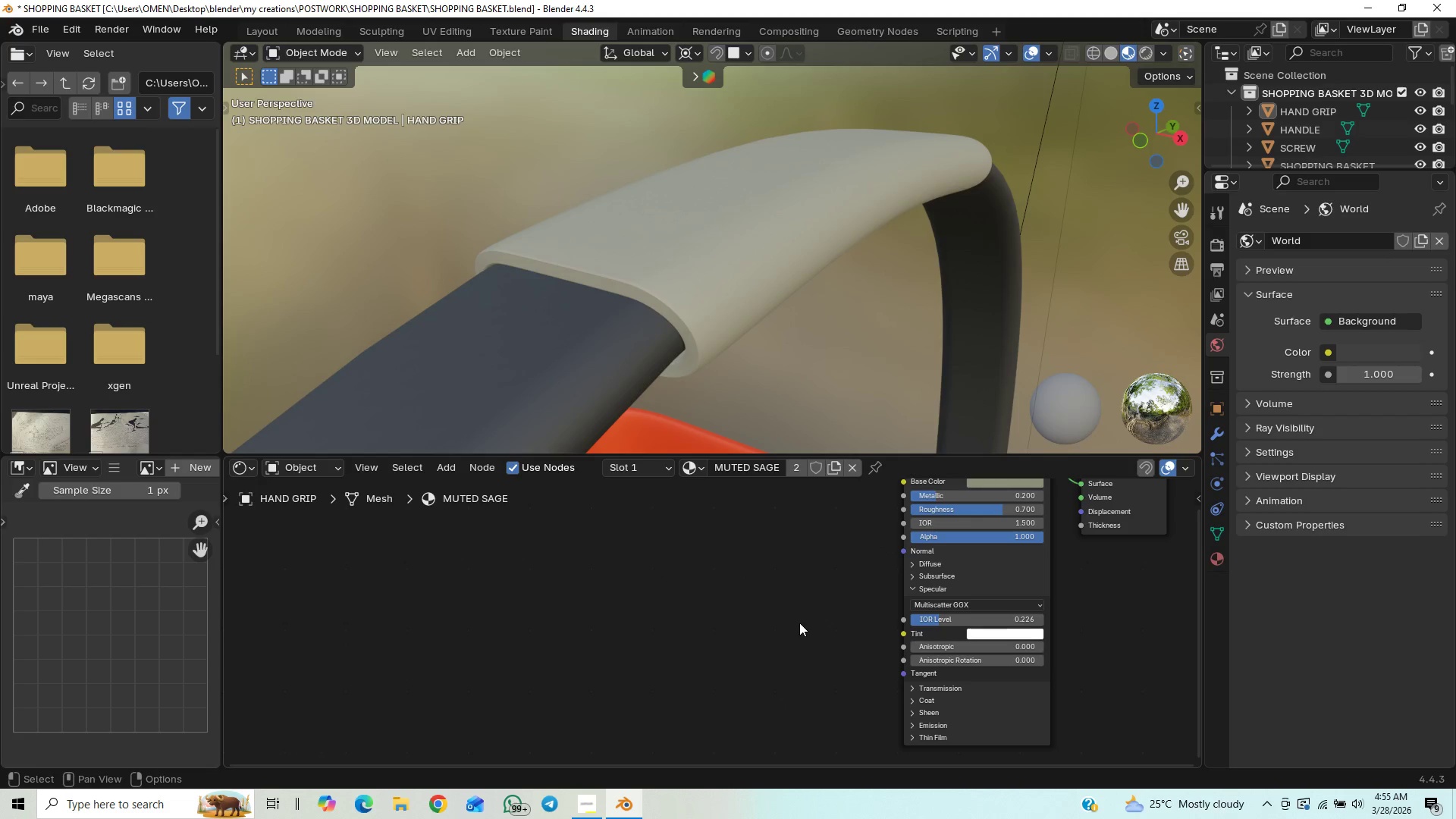 
scroll: coordinate [797, 623], scroll_direction: down, amount: 1.0
 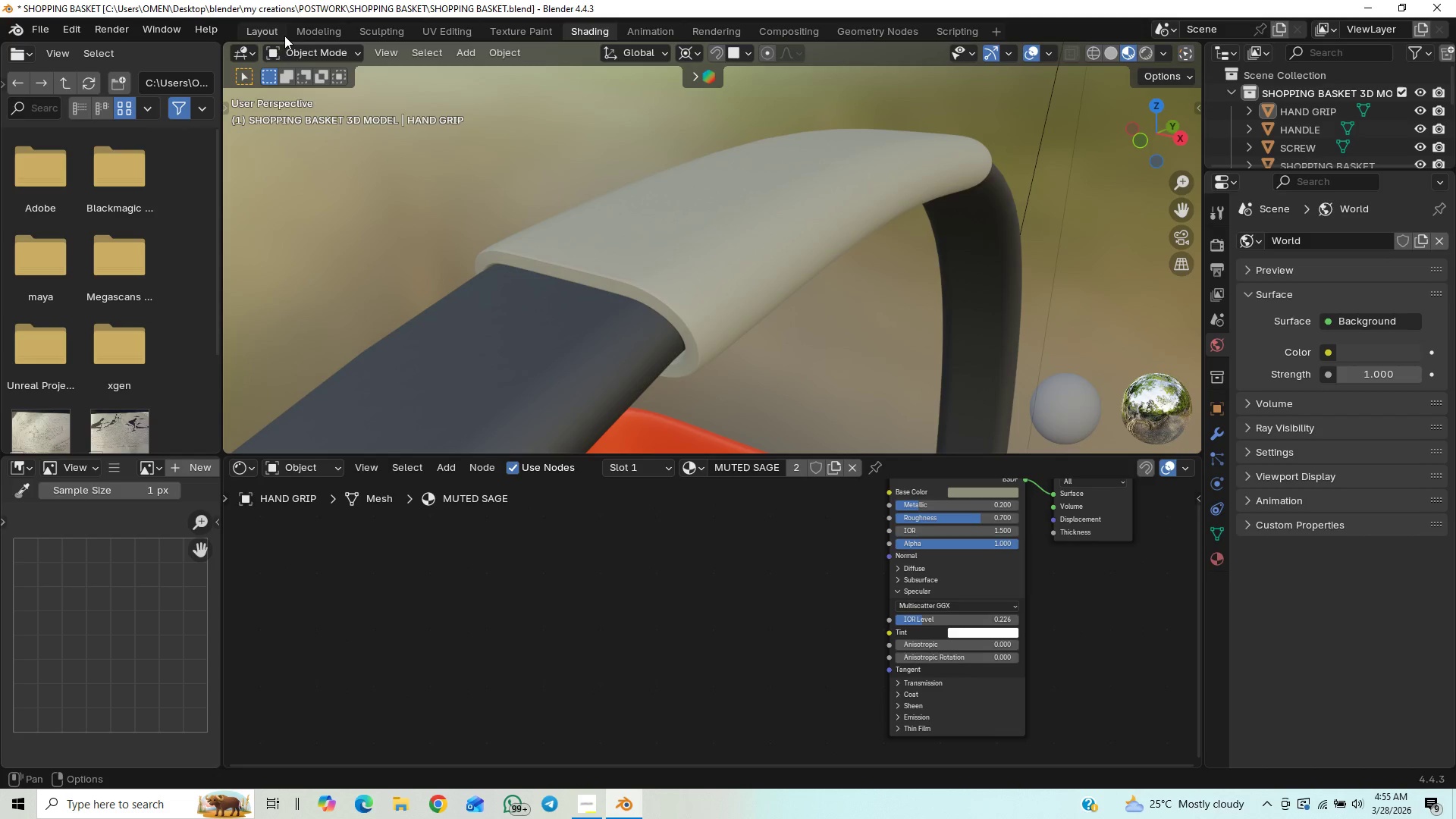 
left_click([271, 33])
 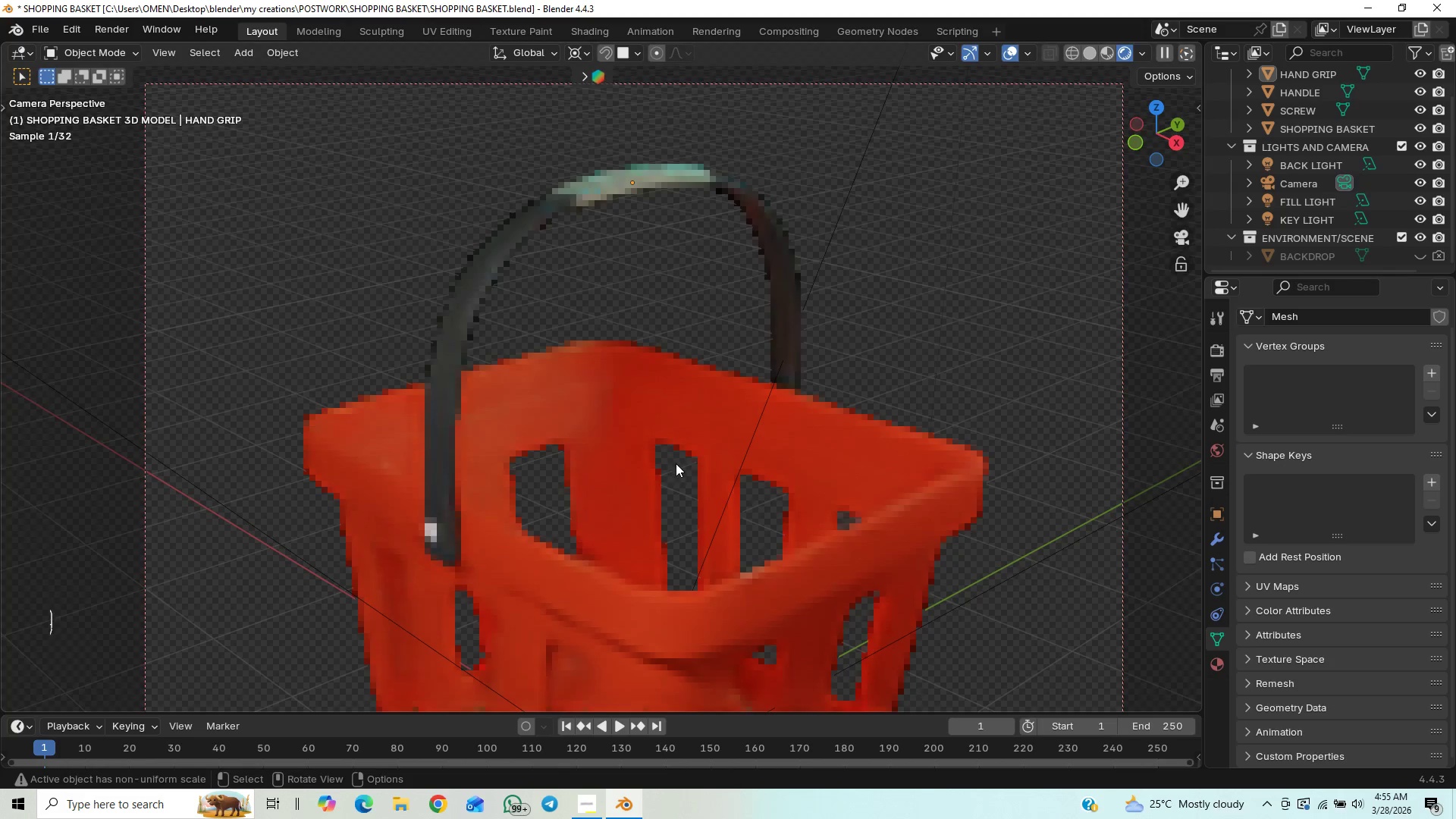 
scroll: coordinate [718, 513], scroll_direction: down, amount: 17.0
 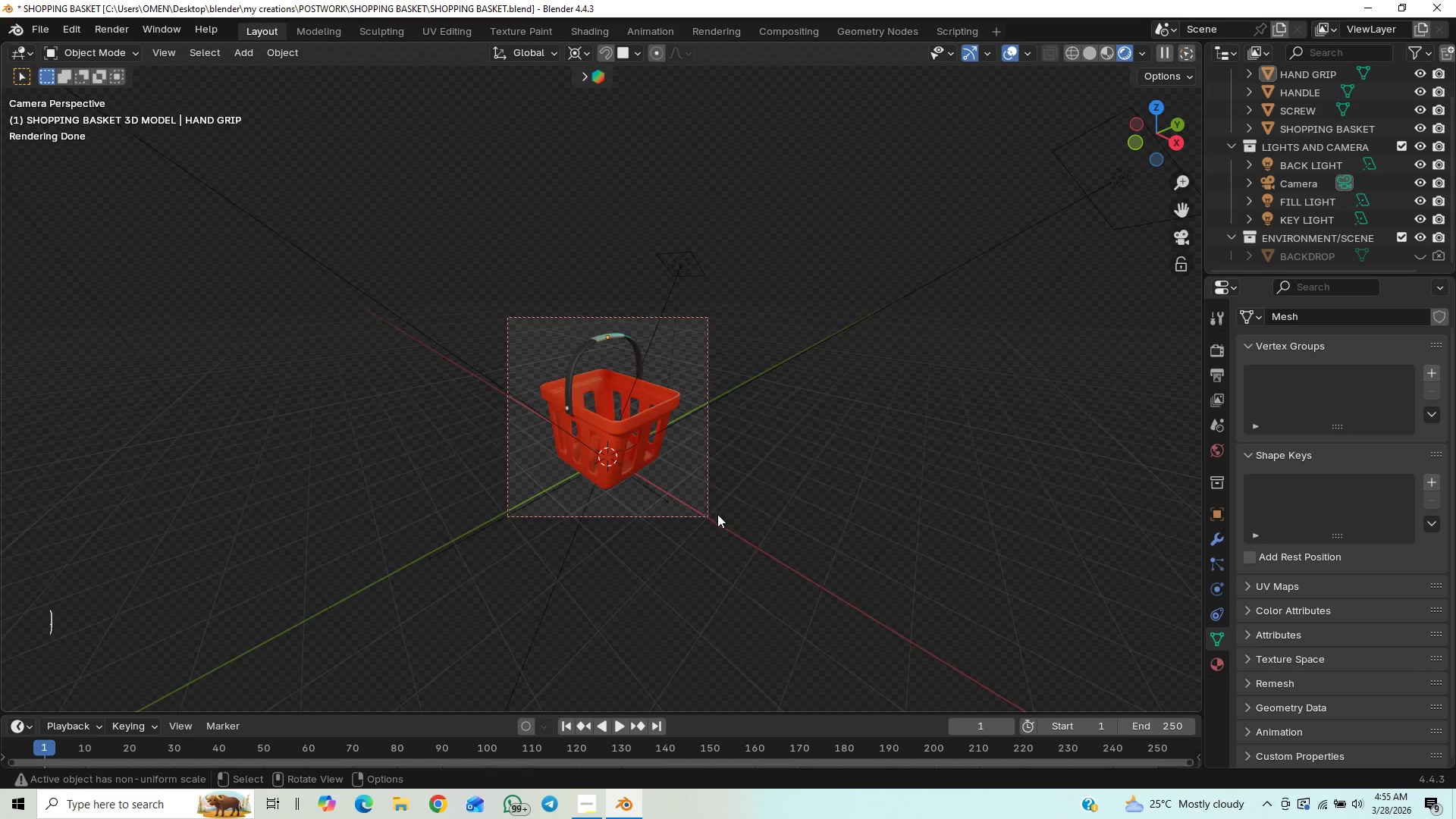 
scroll: coordinate [716, 516], scroll_direction: up, amount: 16.0
 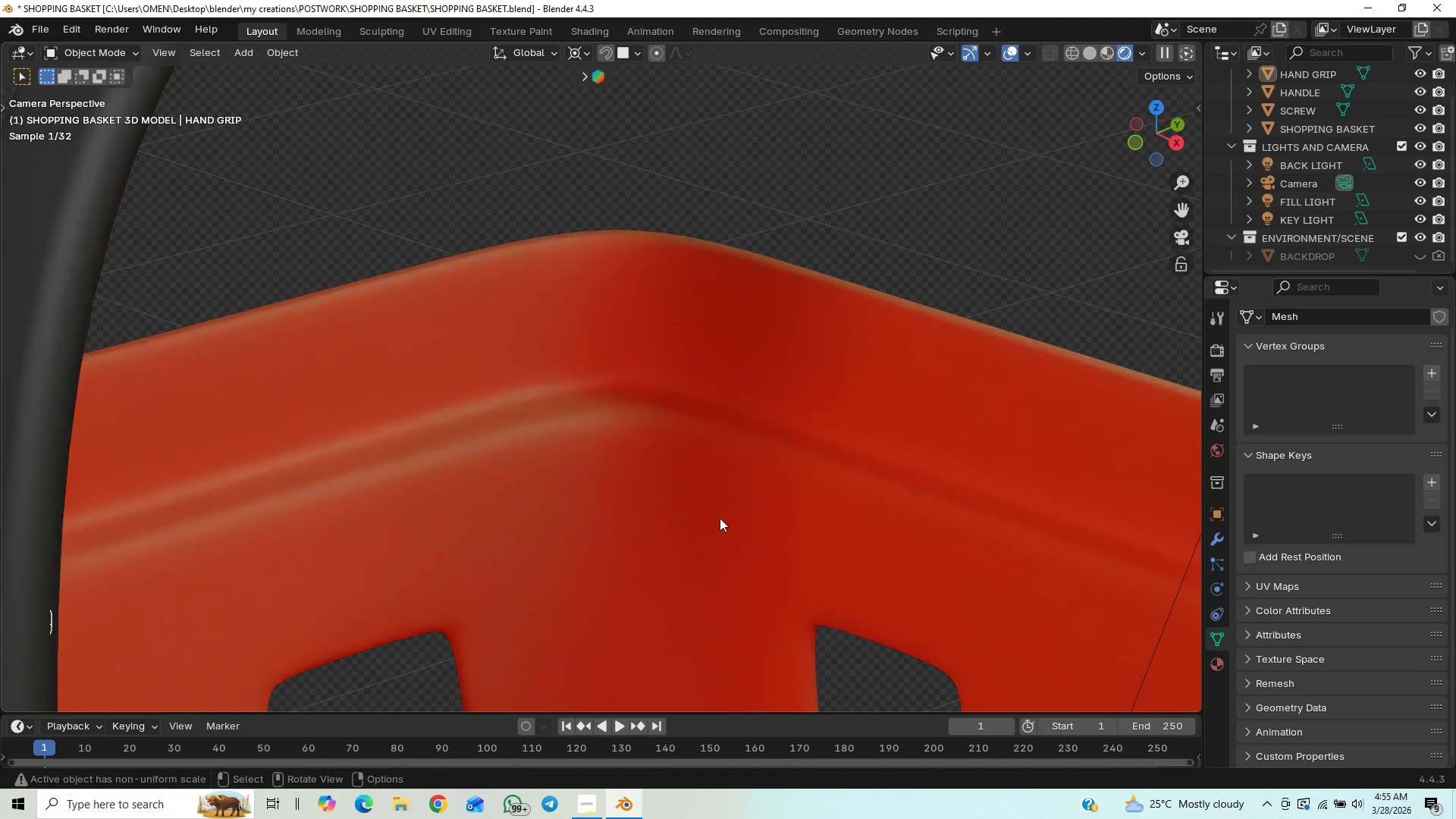 
scroll: coordinate [781, 474], scroll_direction: down, amount: 41.0
 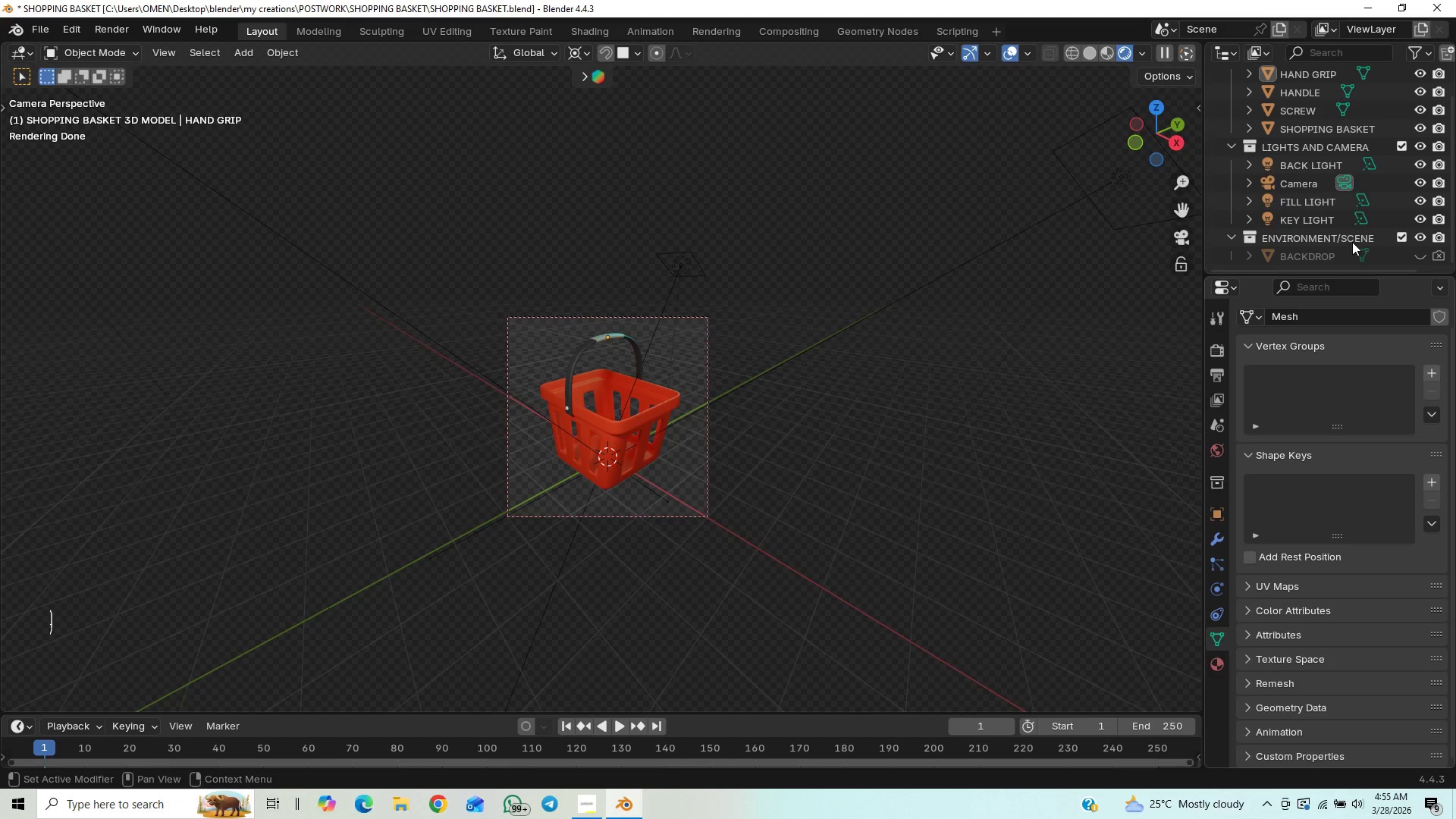 
left_click([1423, 250])
 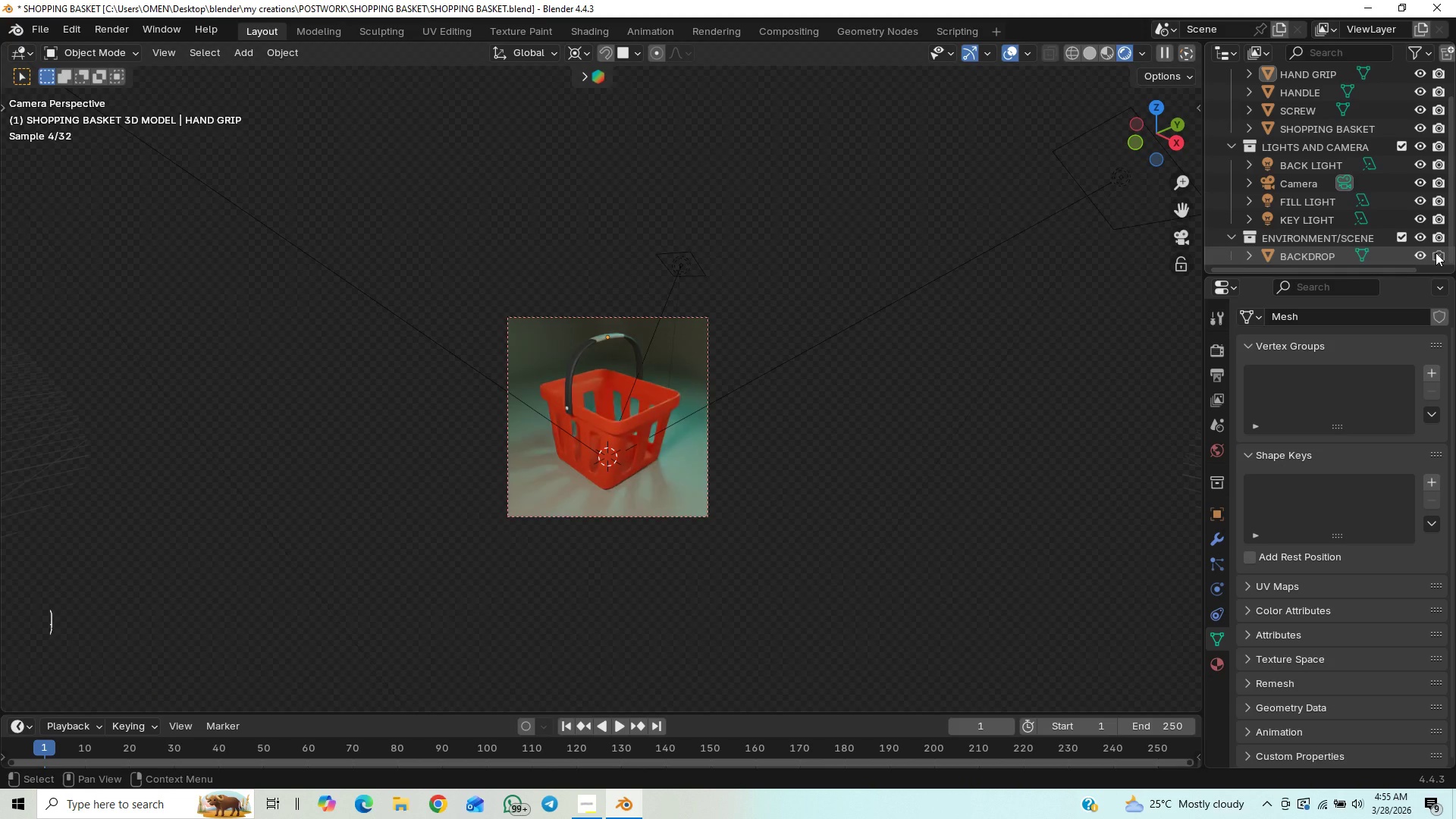 
left_click([1436, 253])
 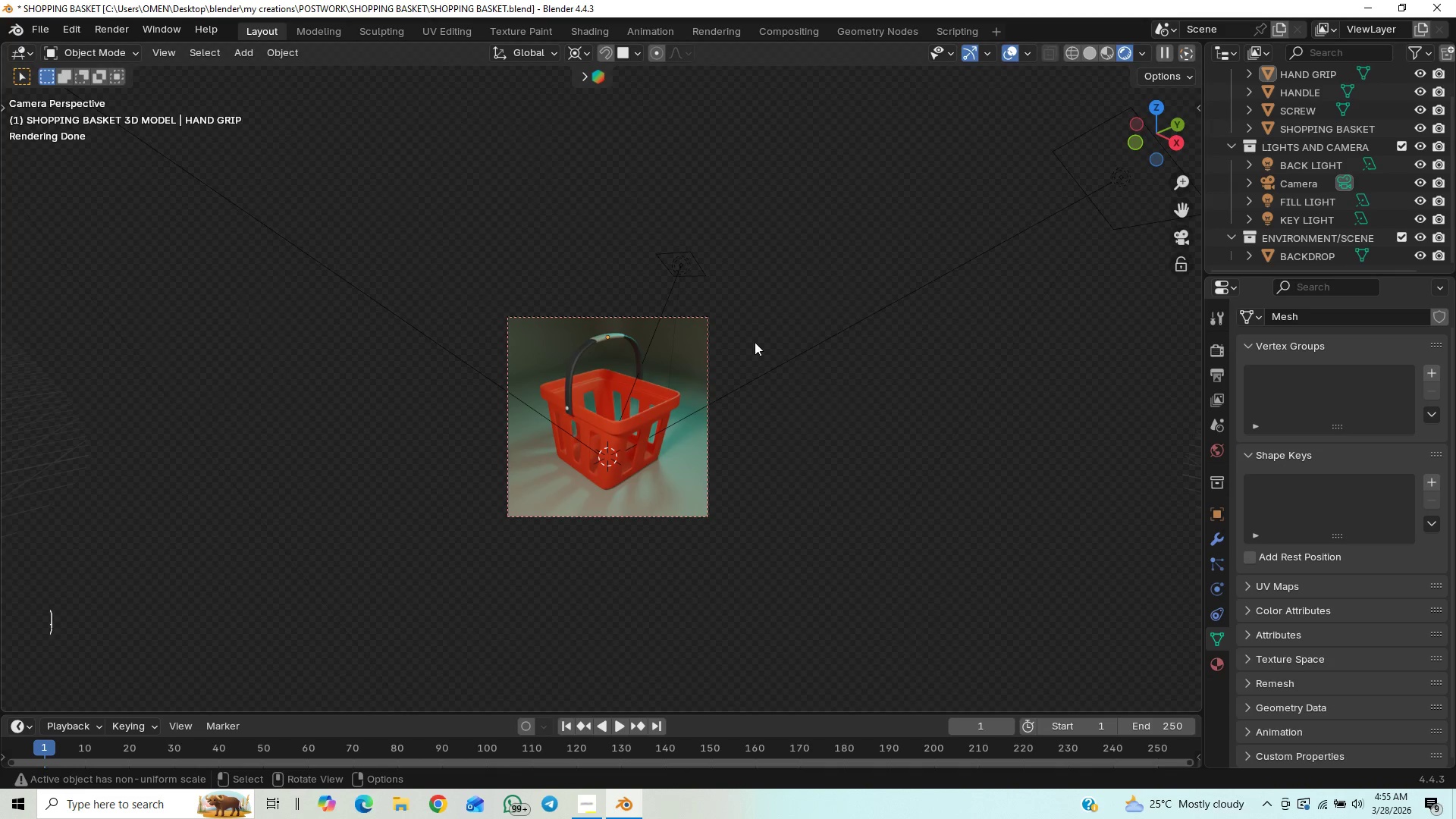 
wait(7.58)
 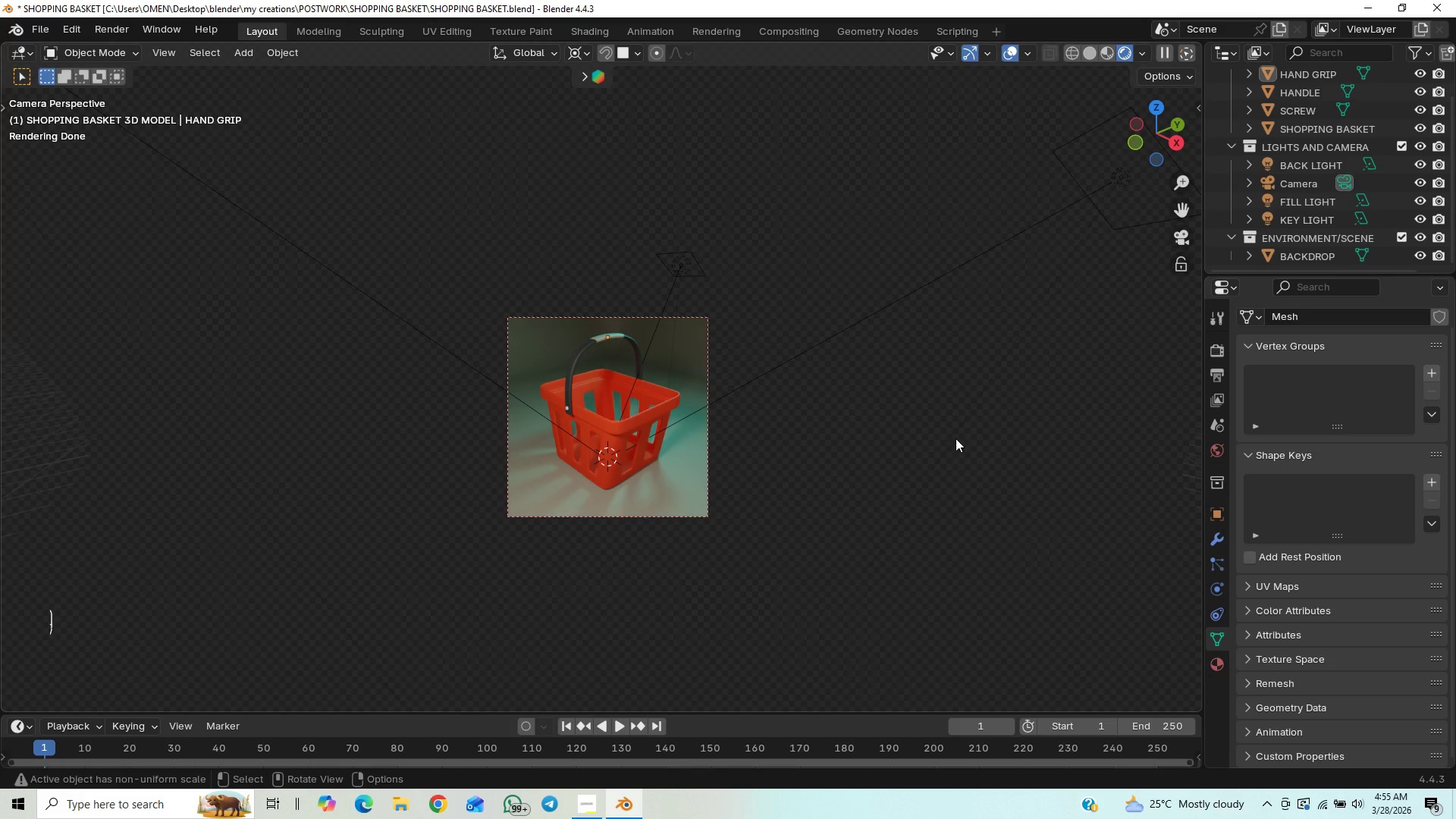 
left_click([1319, 216])
 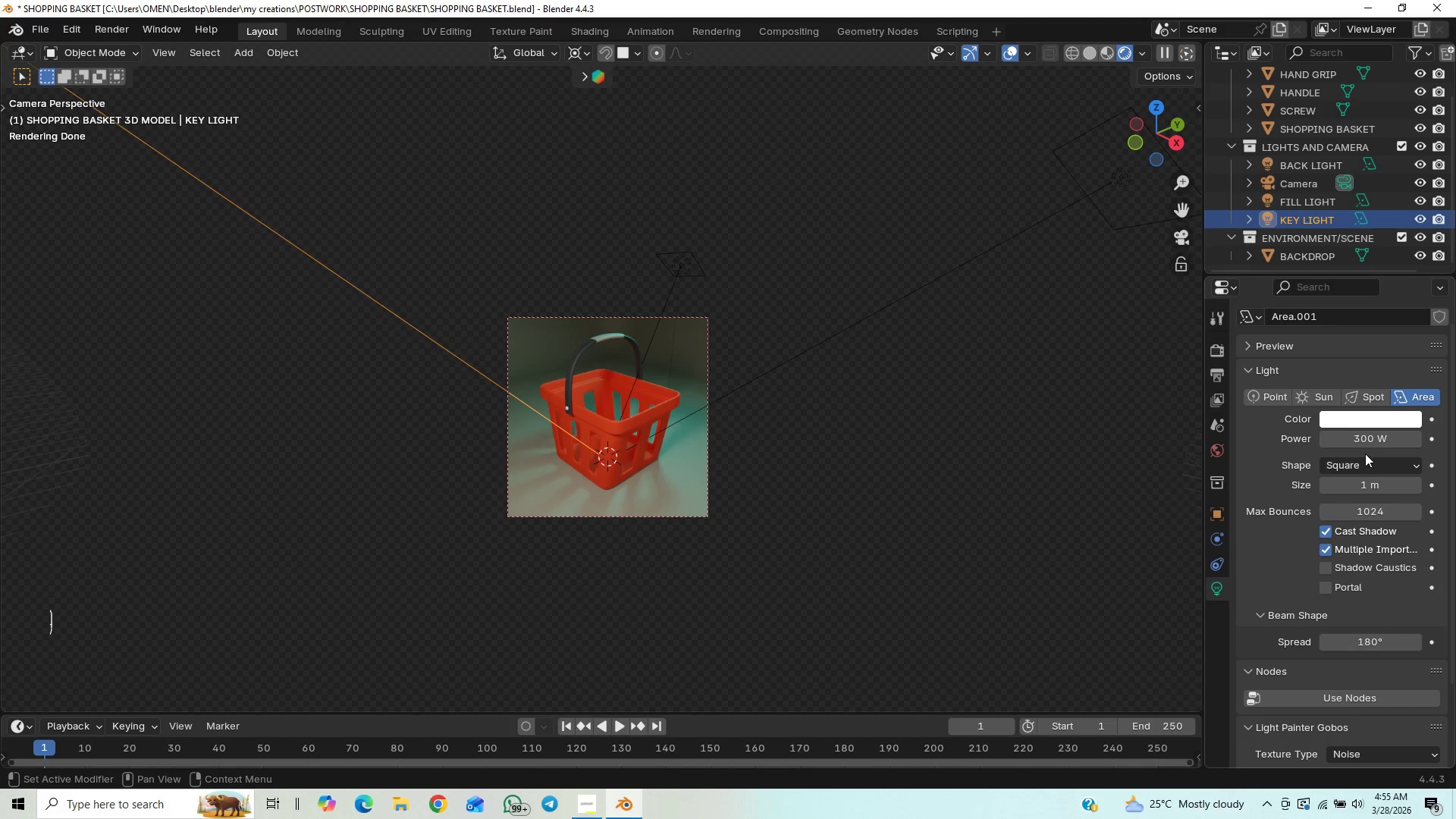 
left_click([1369, 435])
 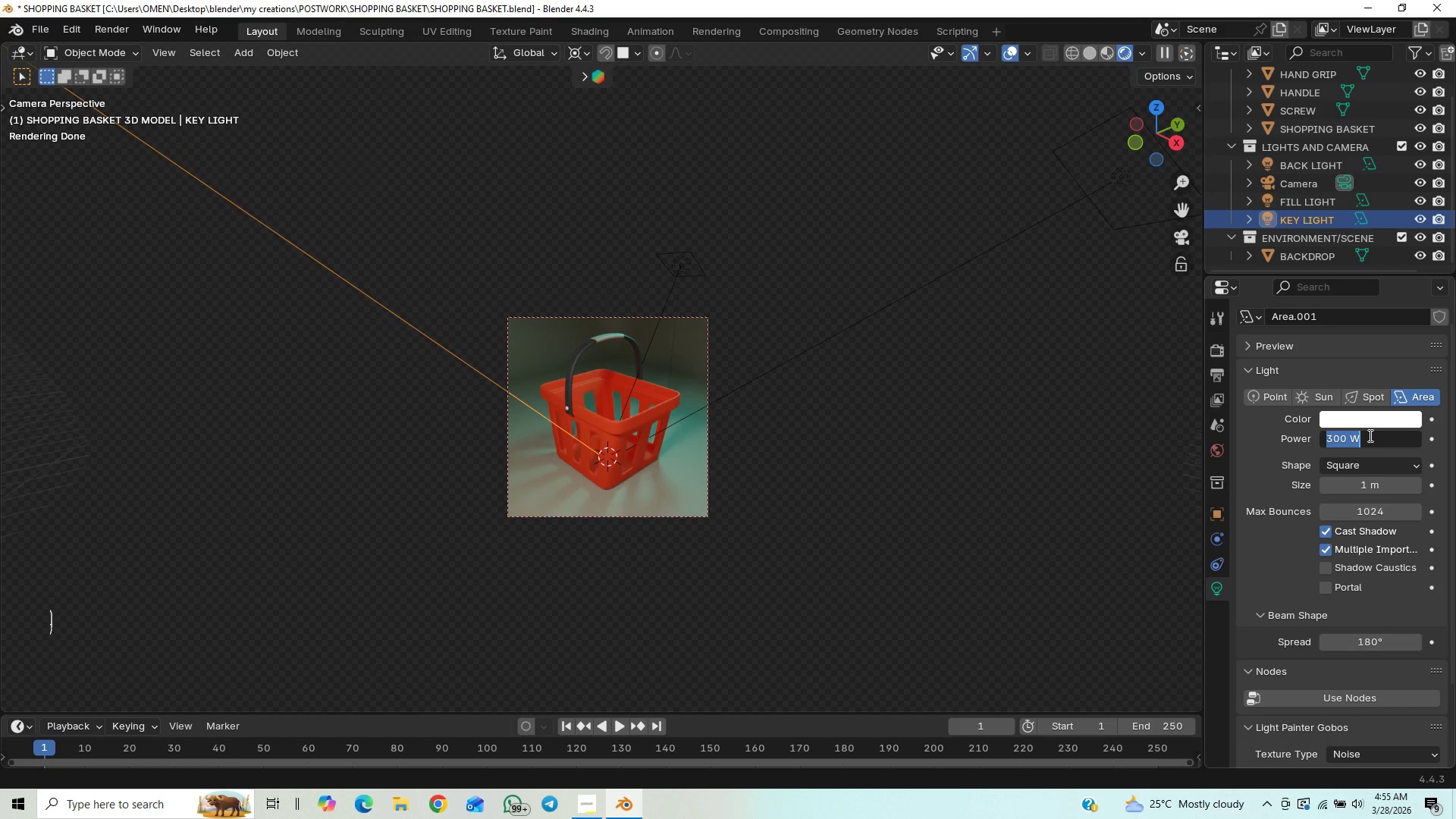 
type(400)
 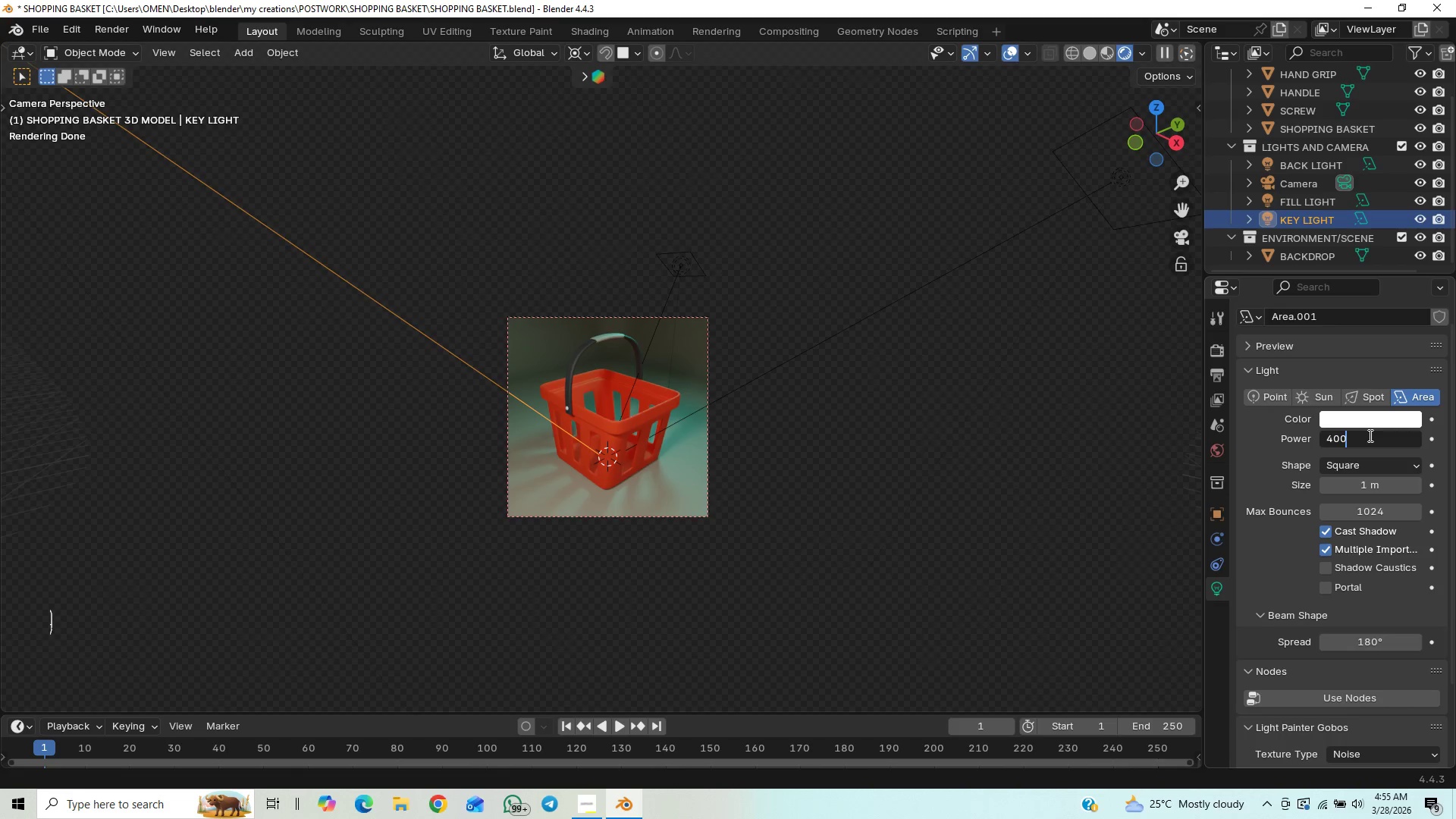 
key(Enter)
 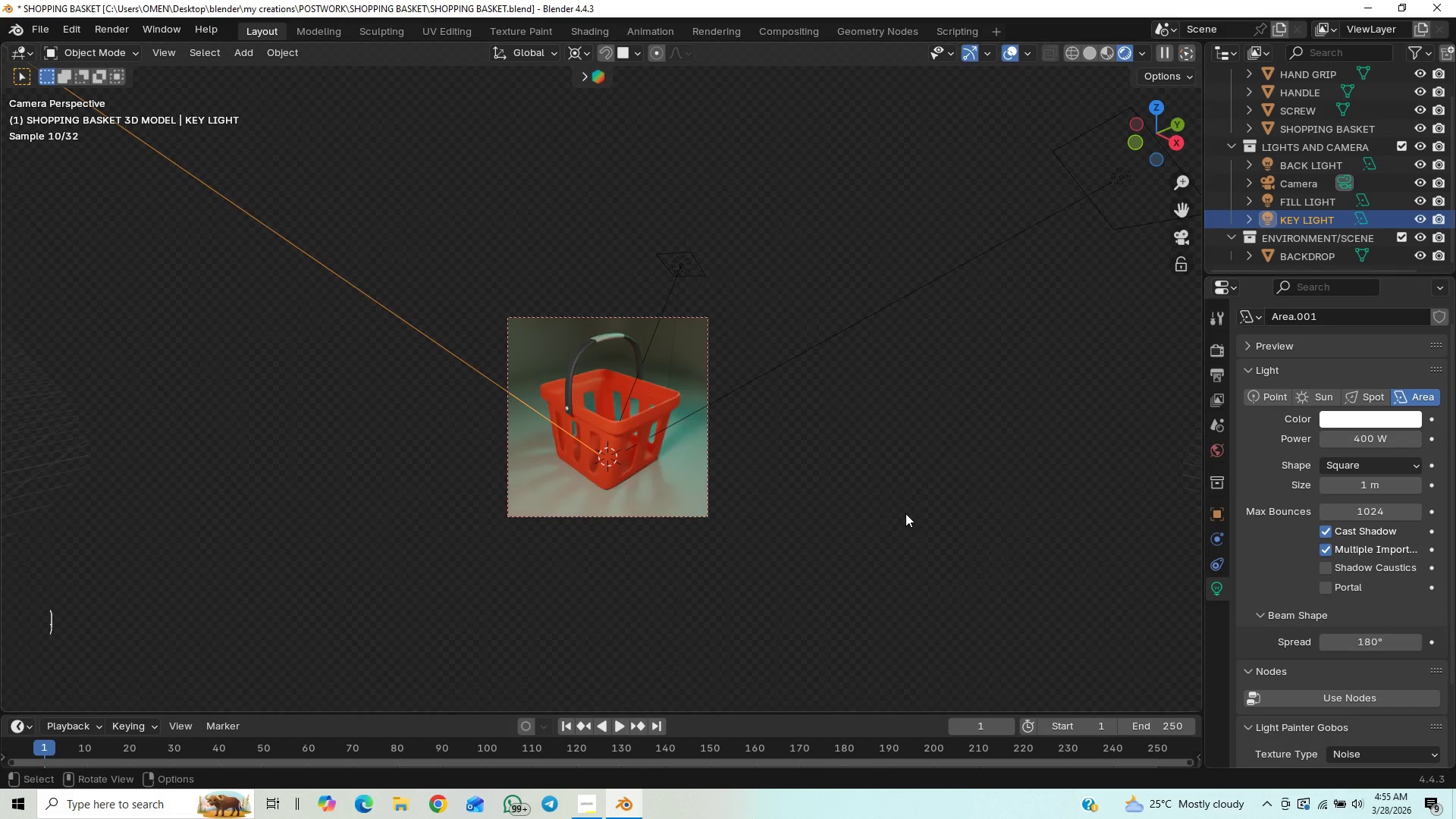 
scroll: coordinate [906, 500], scroll_direction: up, amount: 6.0
 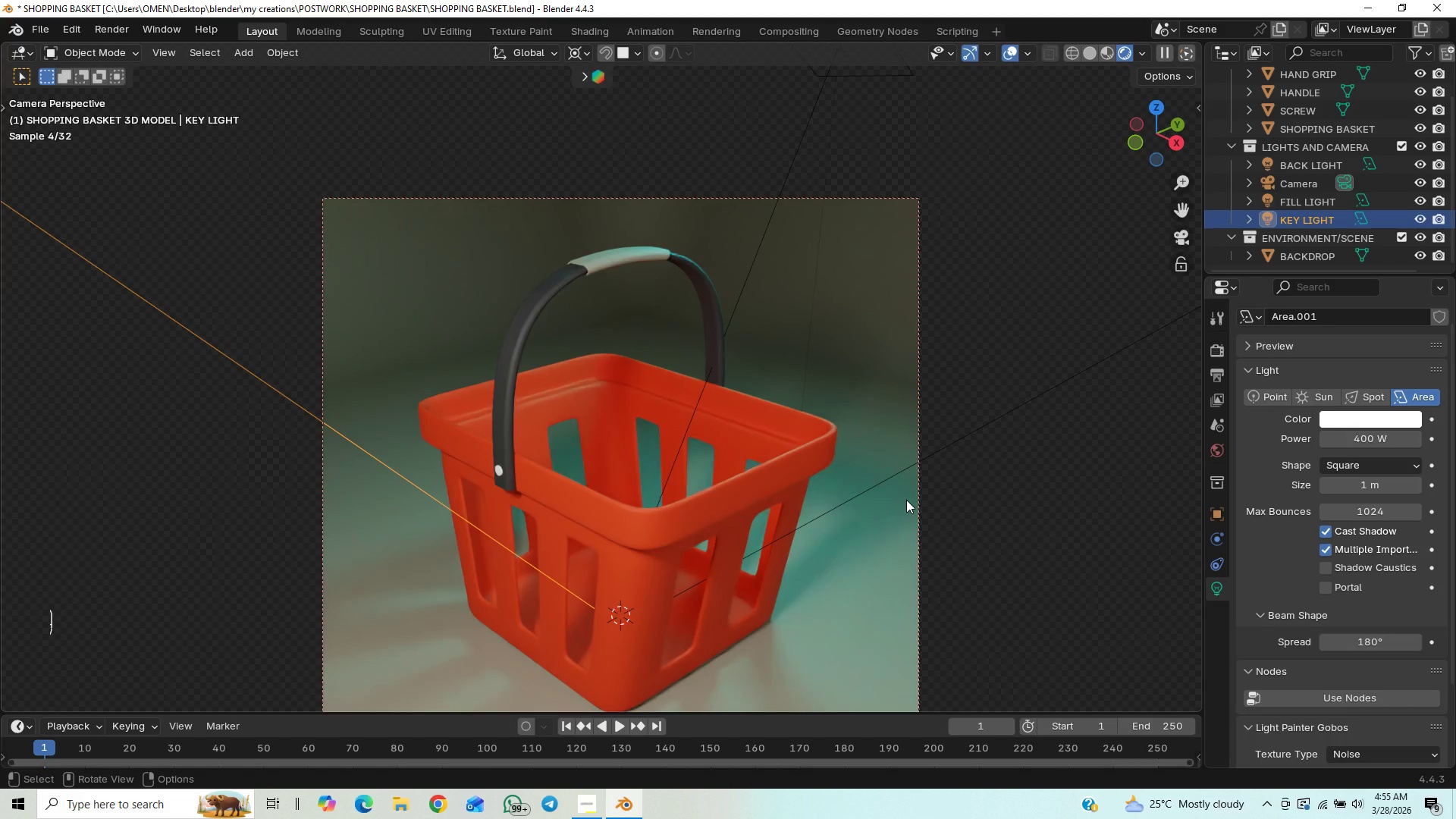 
scroll: coordinate [906, 500], scroll_direction: down, amount: 1.0
 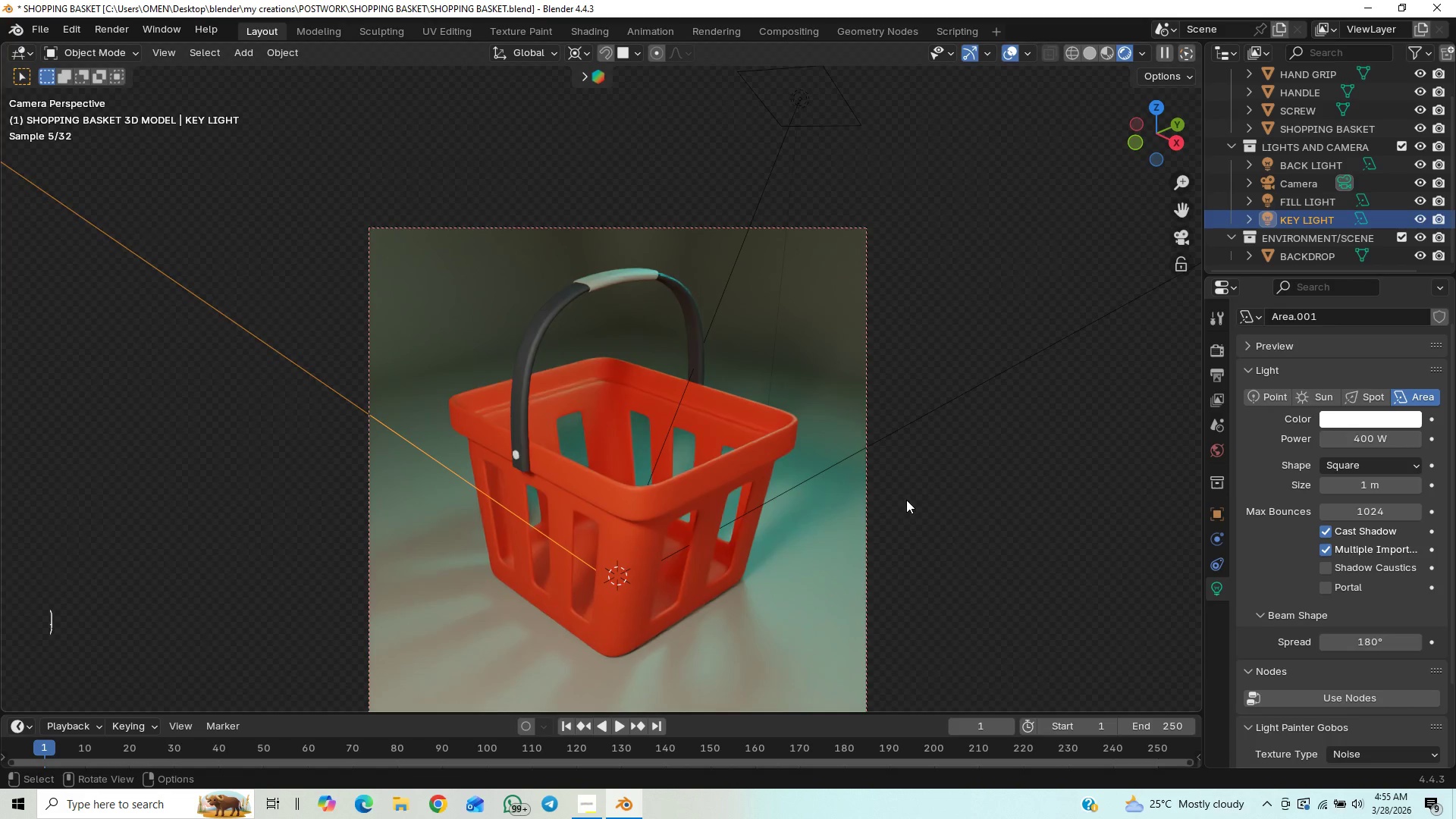 
key(Control+S)
 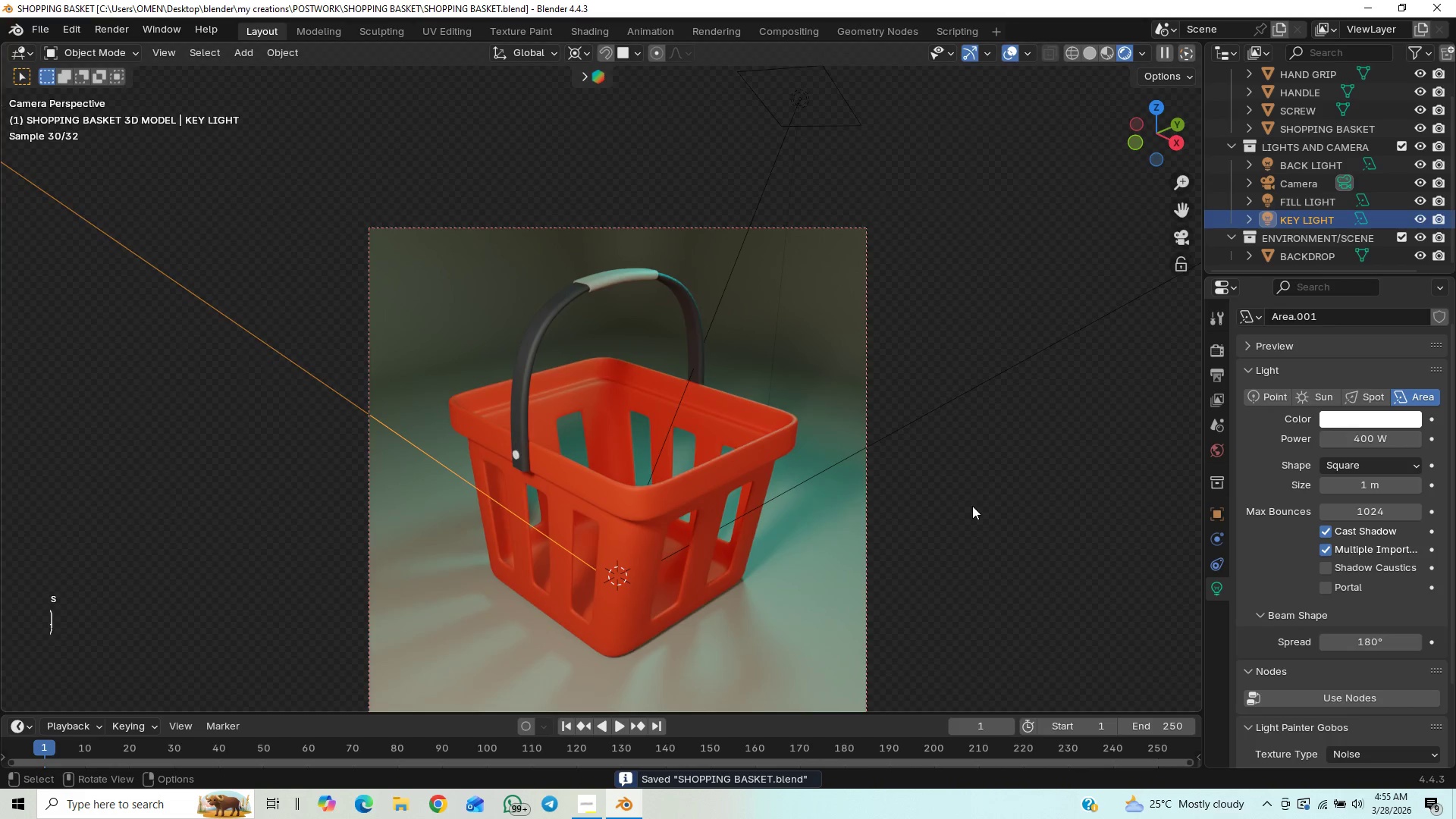 
key(F12)
 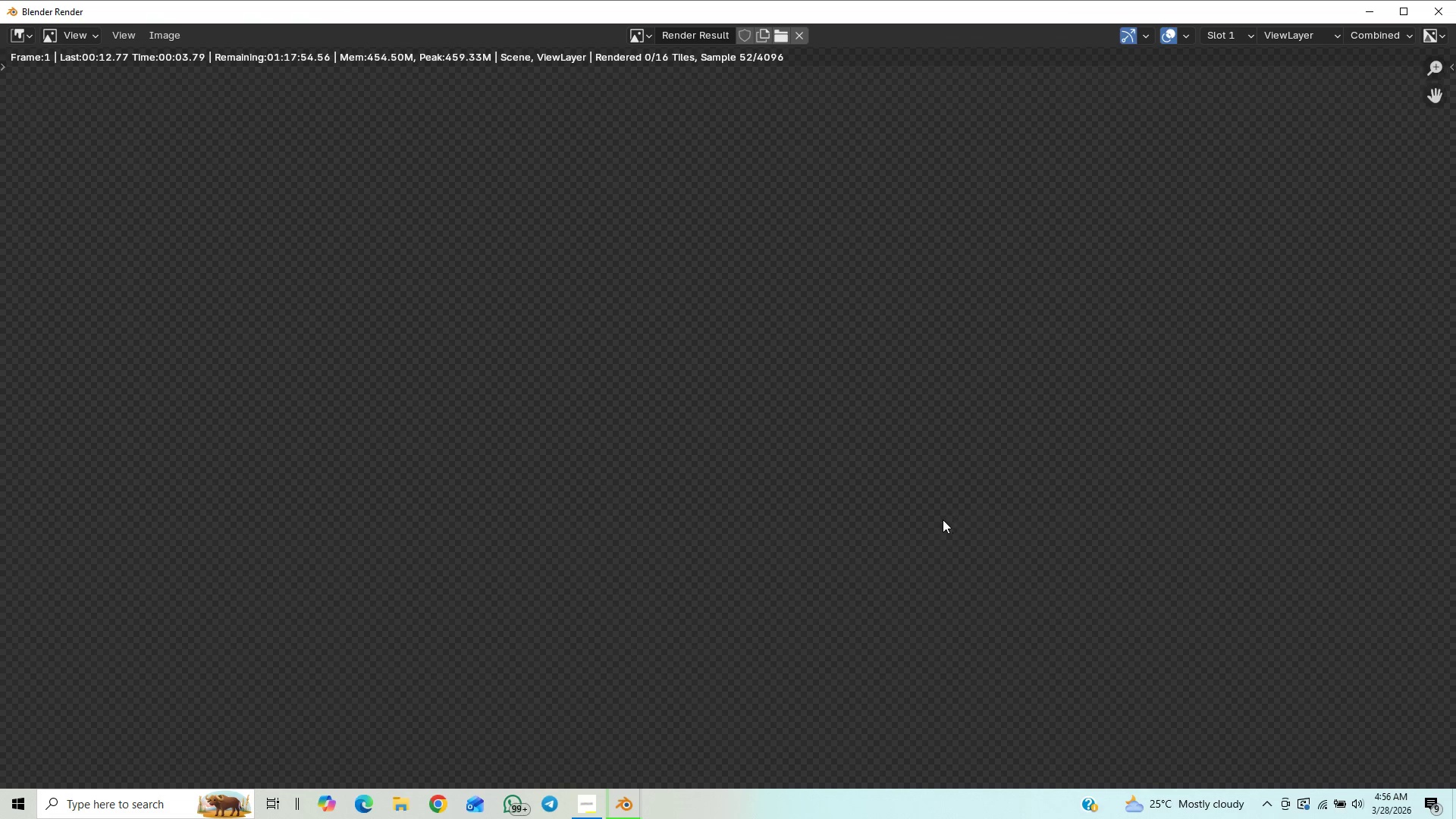 
wait(6.31)
 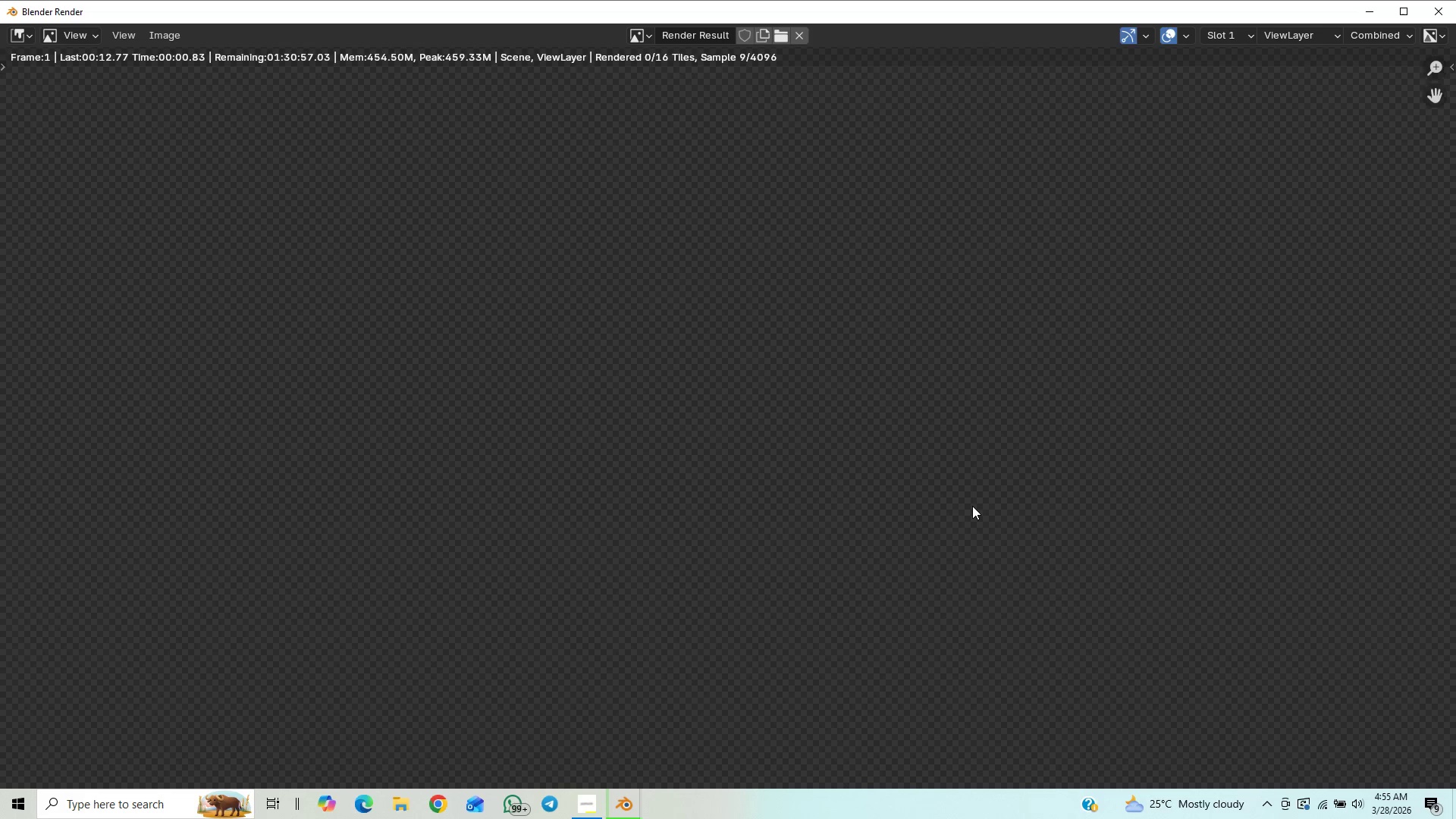 
left_click([592, 803])